 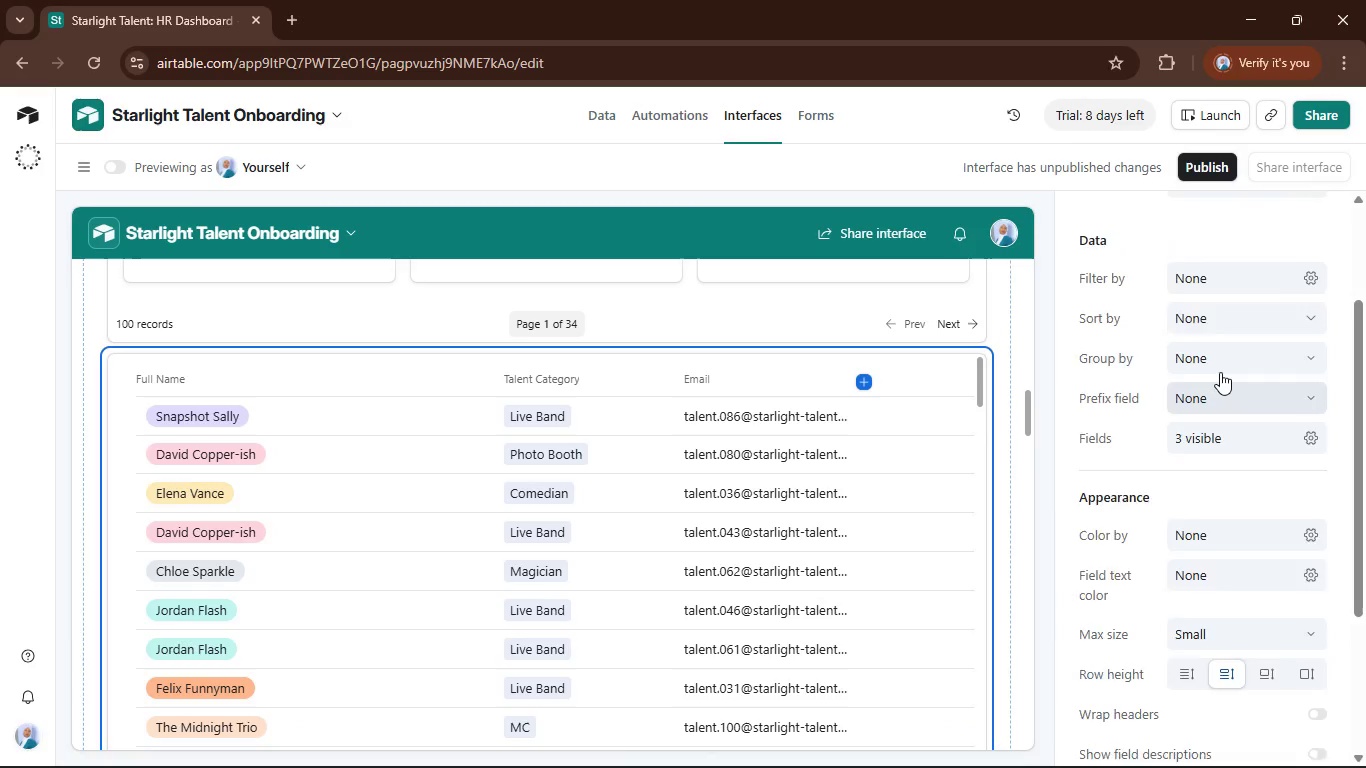 
scroll: coordinate [1220, 371], scroll_direction: up, amount: 9.0
 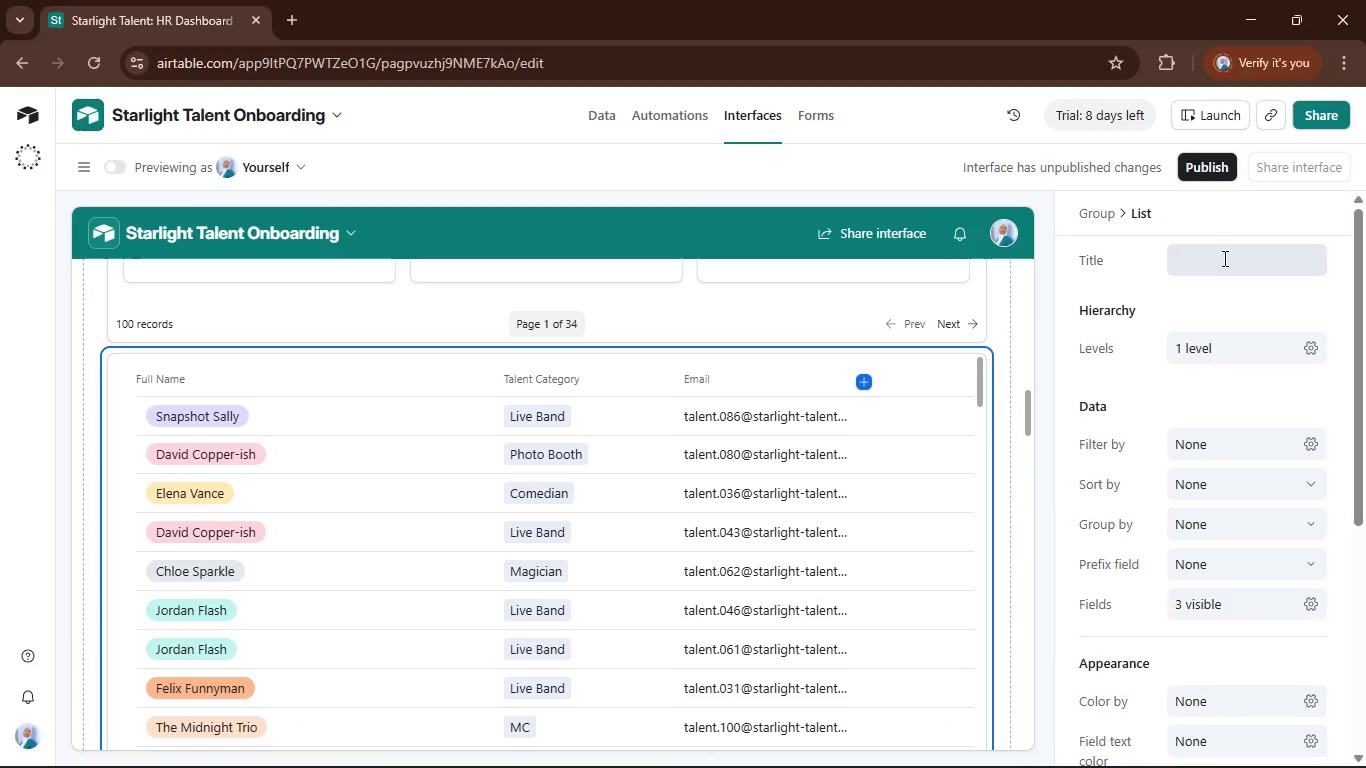 
left_click([1223, 255])
 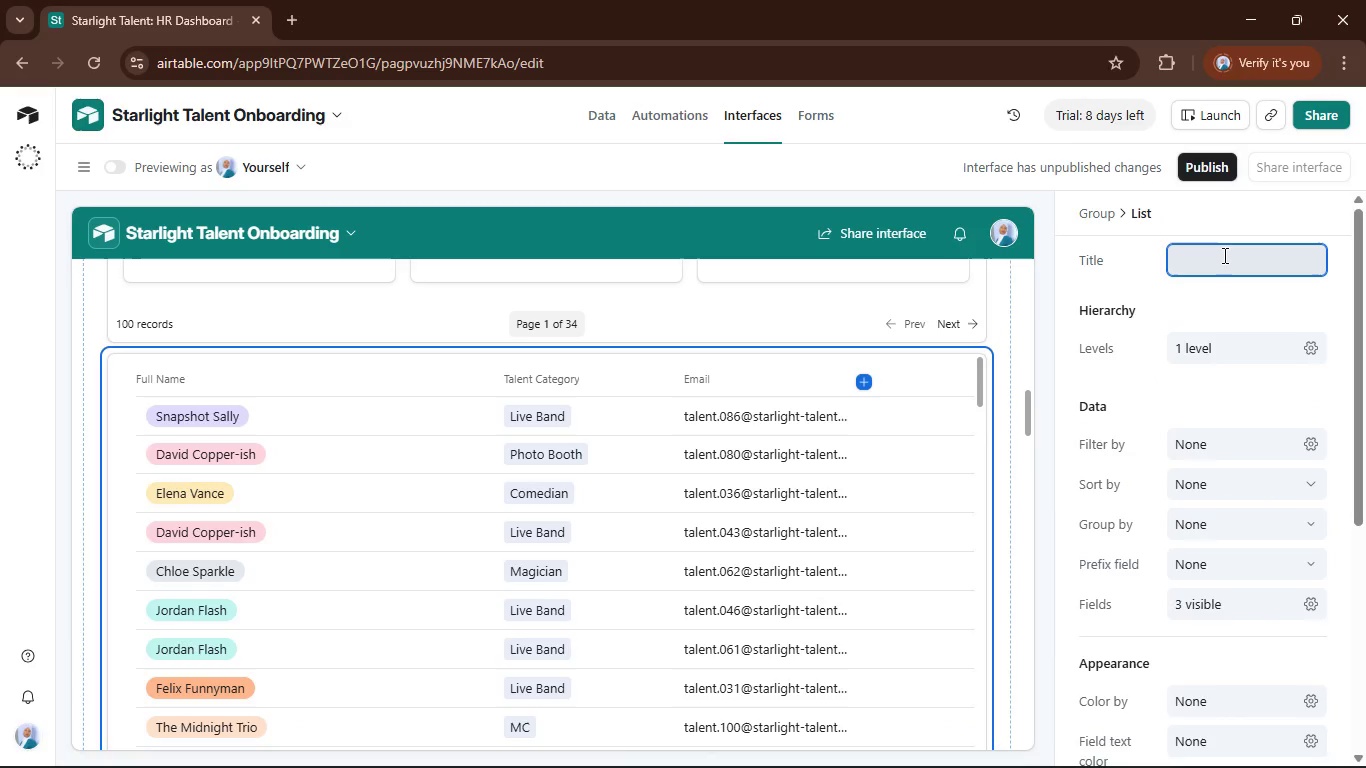 
type(Compliance Alerts)
 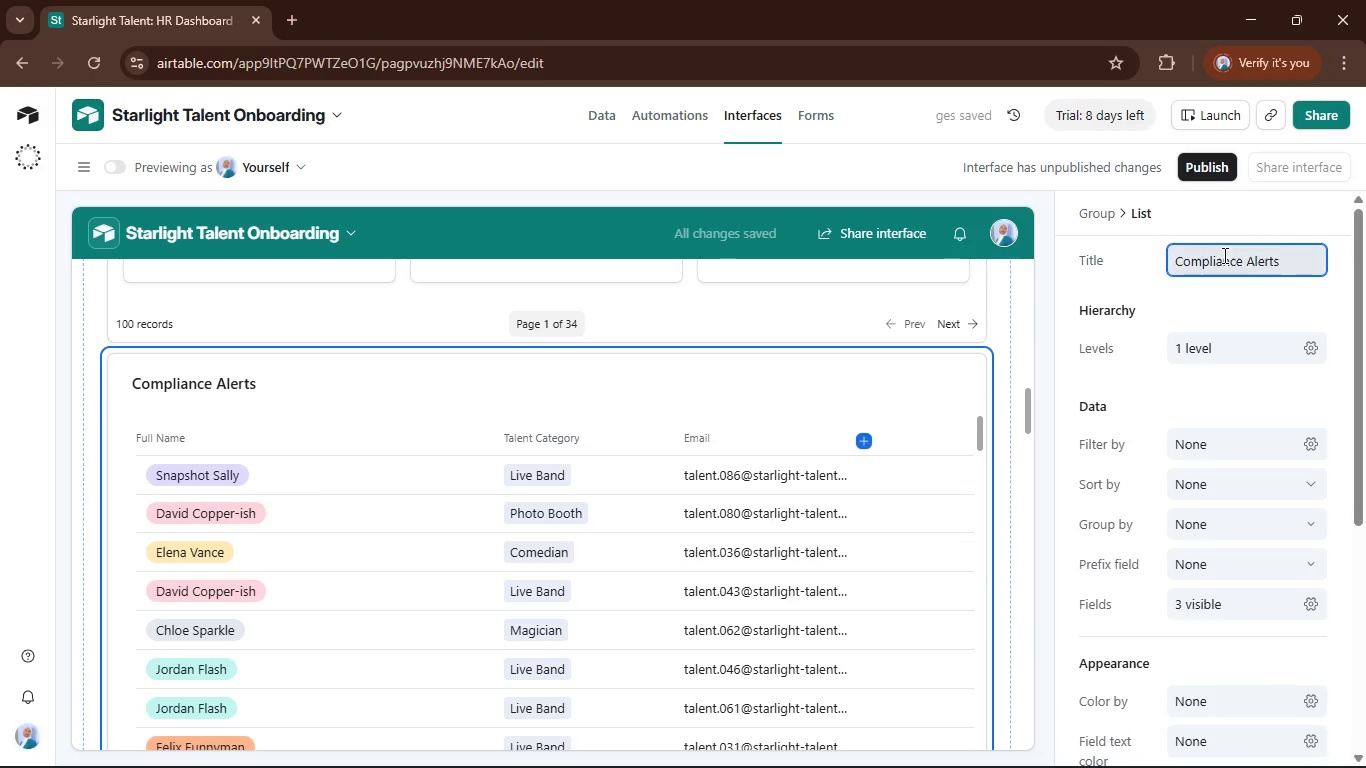 
wait(5.42)
 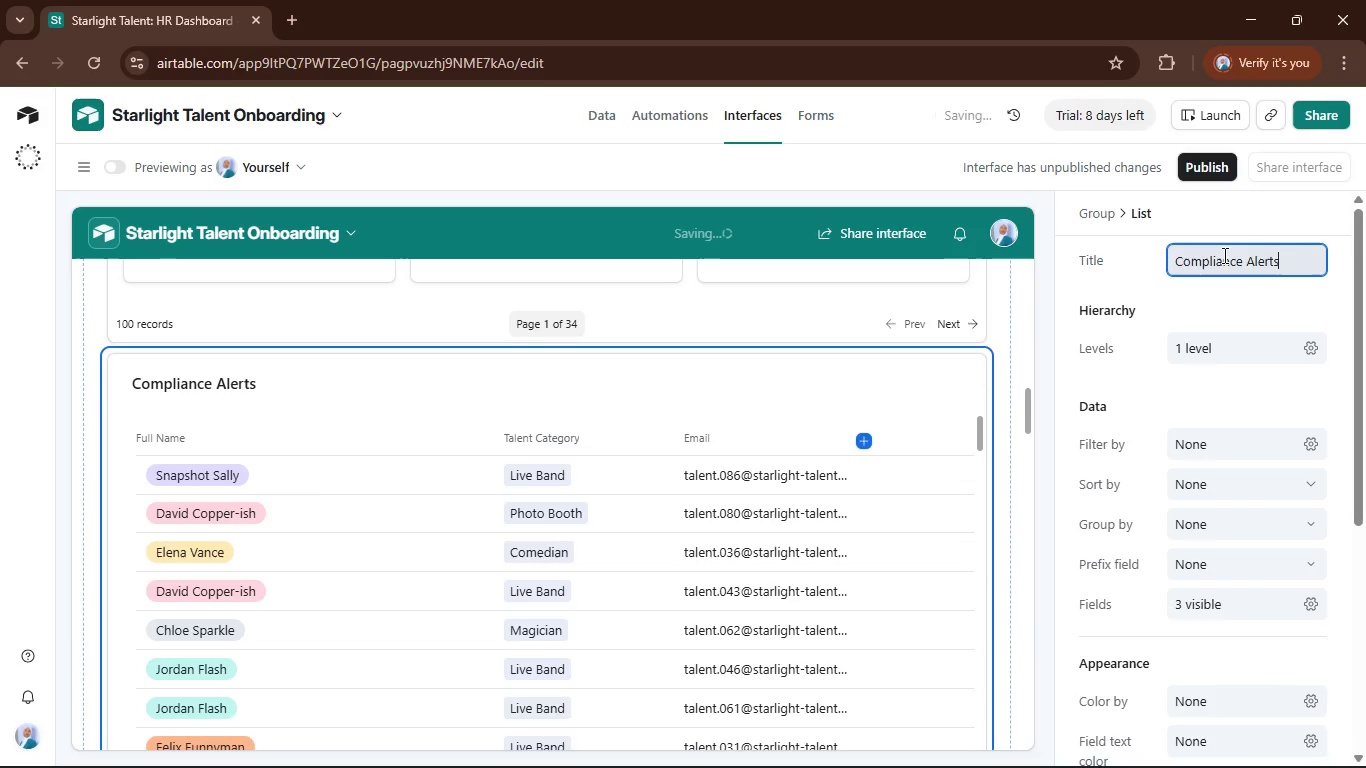 
left_click([1334, 304])
 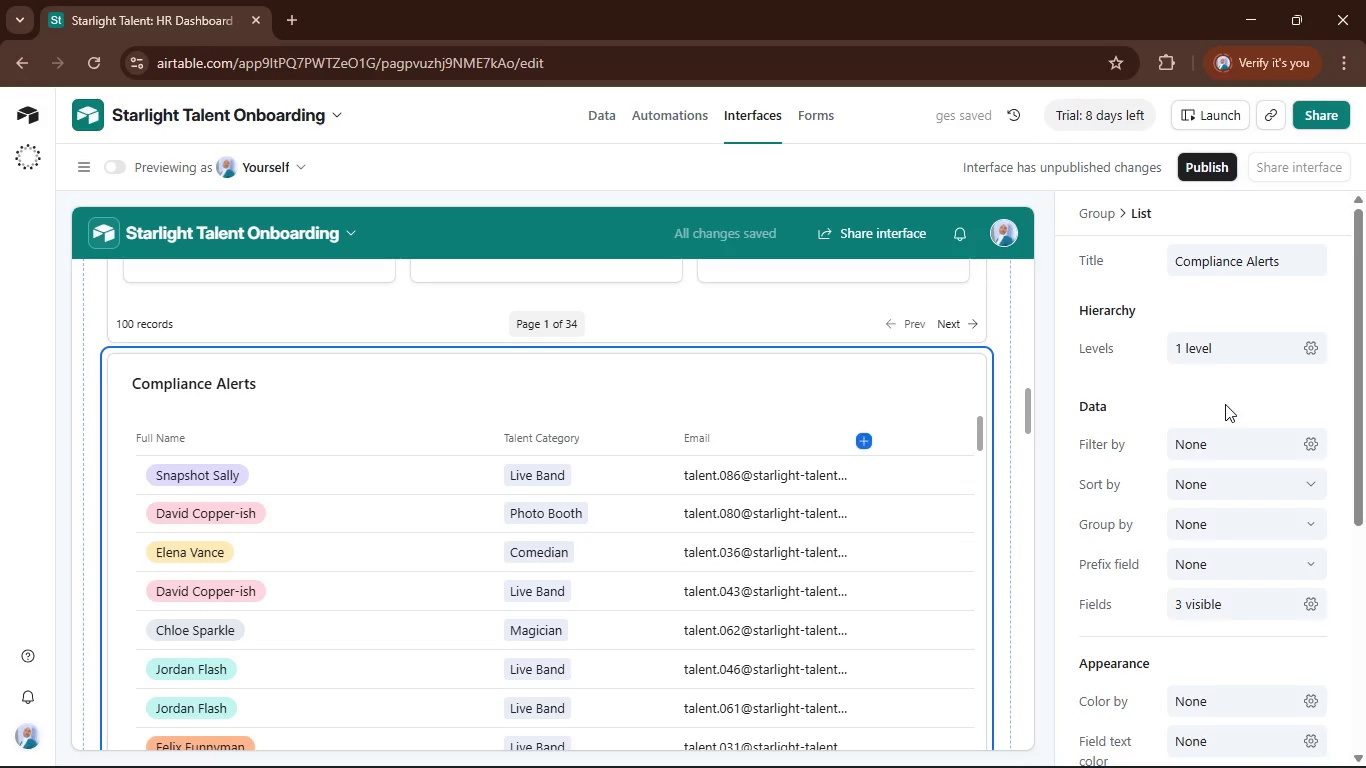 
wait(7.45)
 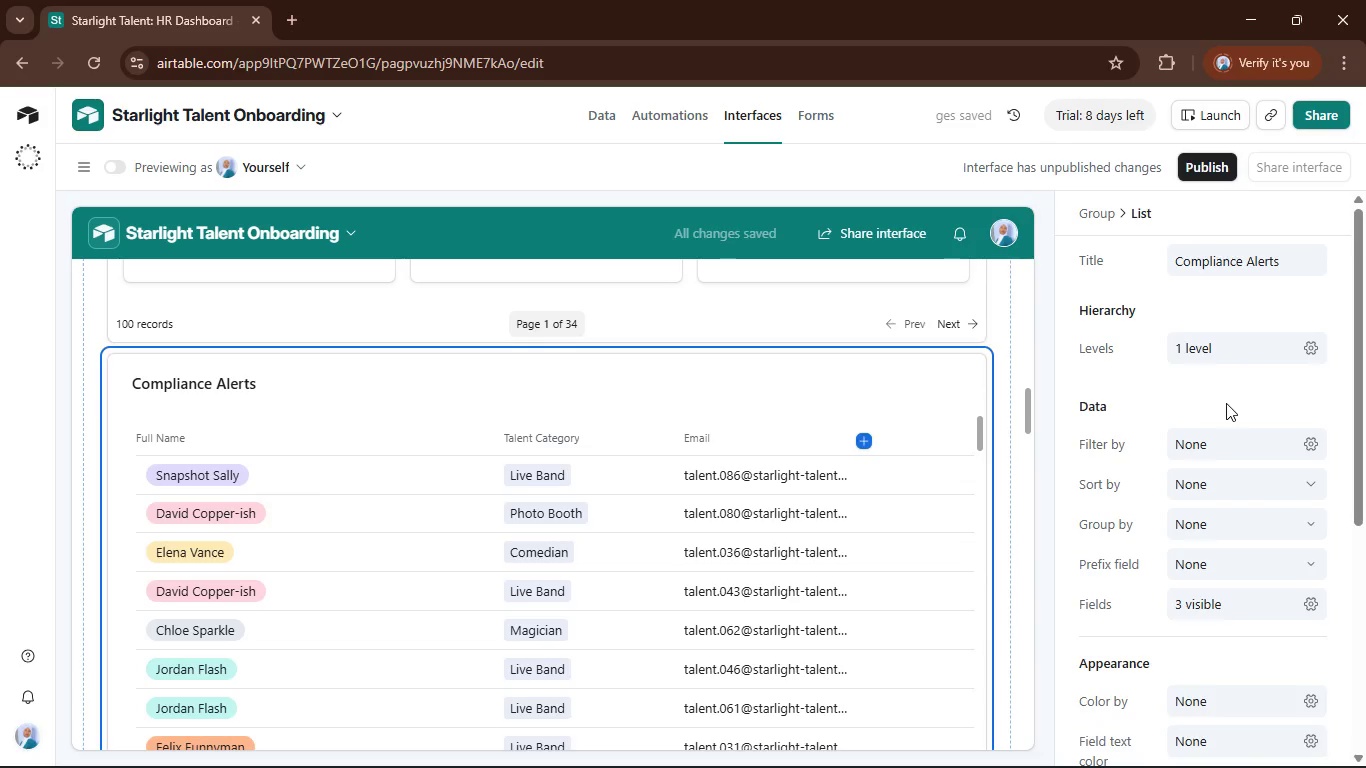 
scroll: coordinate [1225, 404], scroll_direction: down, amount: 2.0
 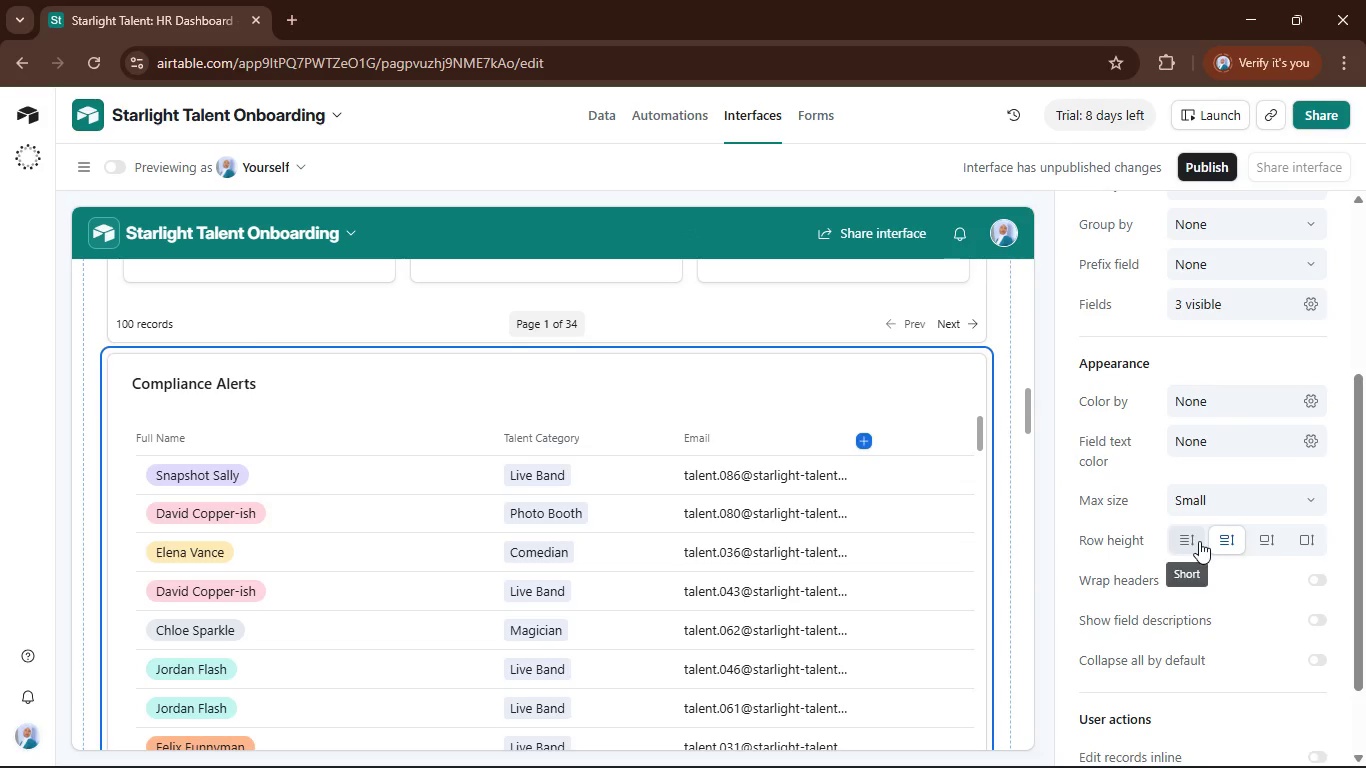 
double_click([1197, 541])
 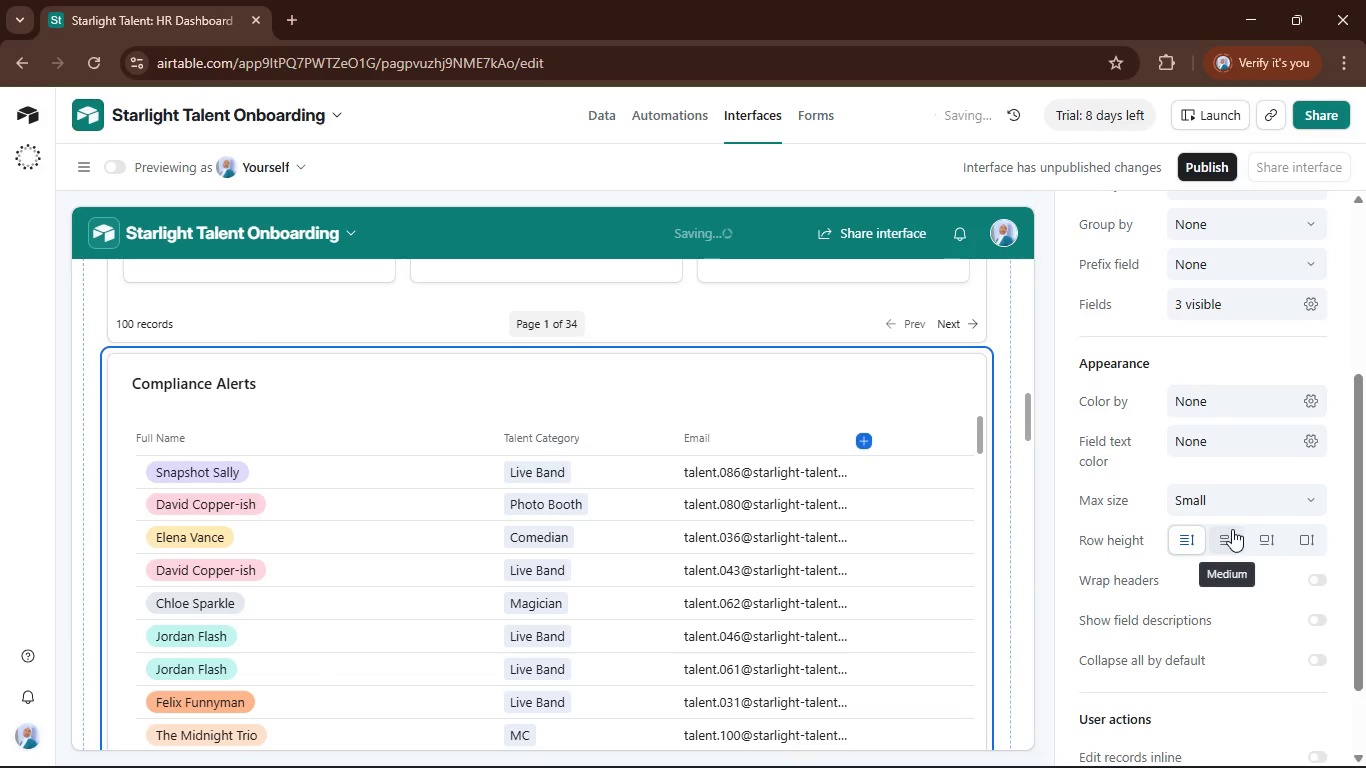 
double_click([1231, 529])
 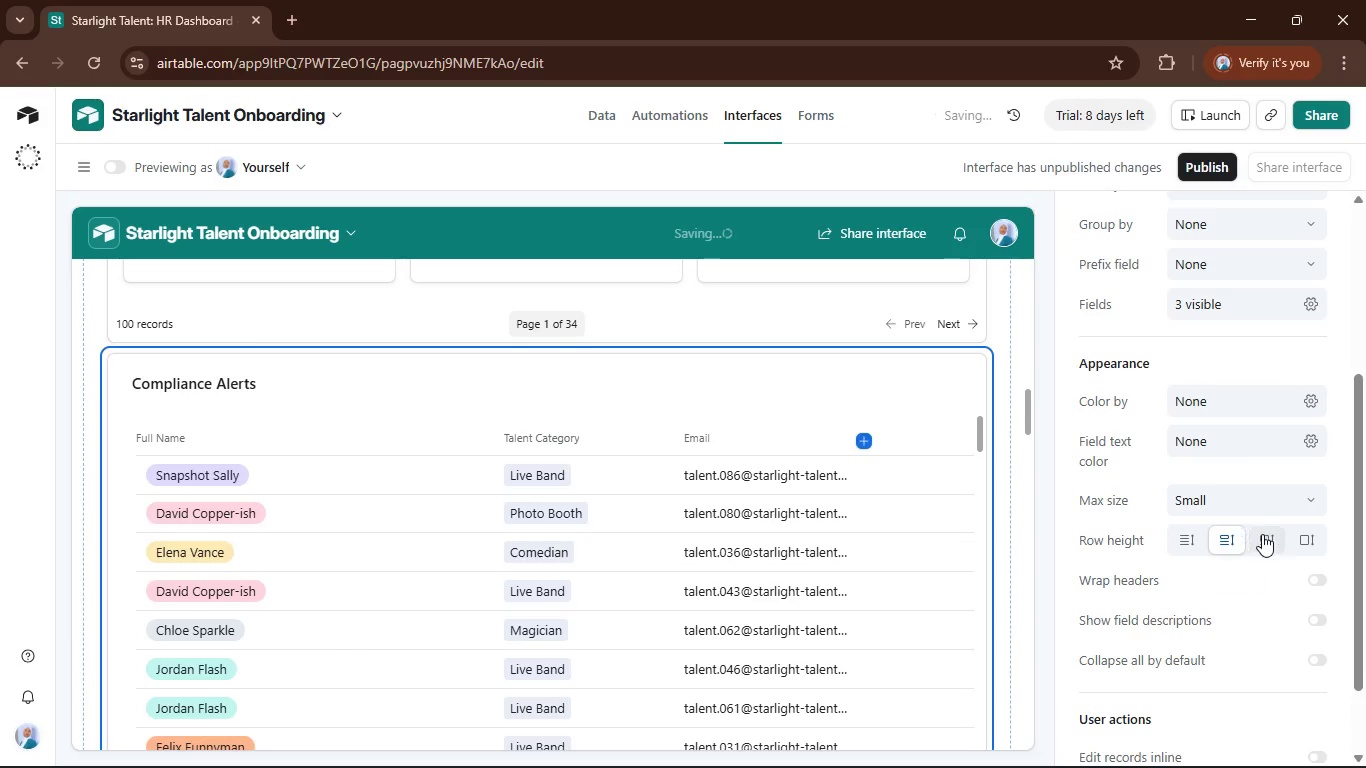 
left_click([1231, 529])
 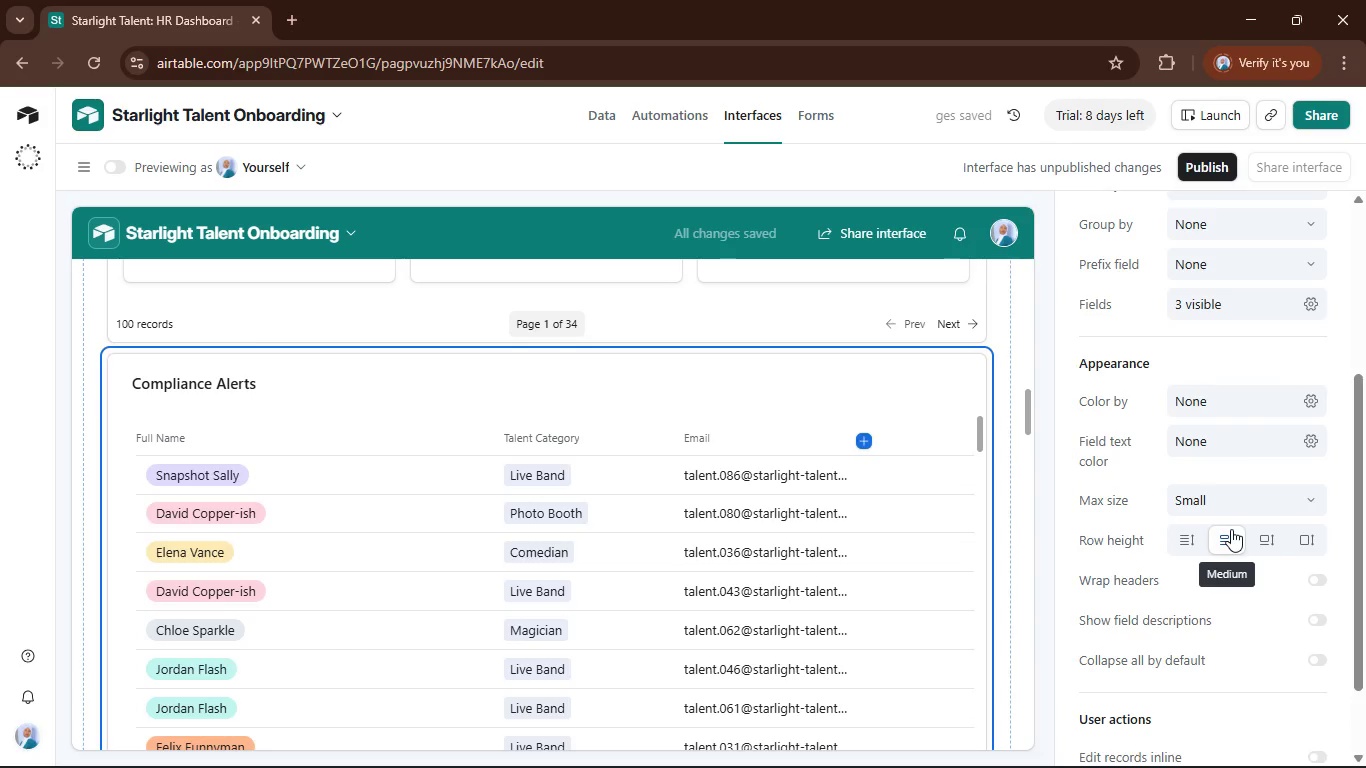 
double_click([1262, 534])
 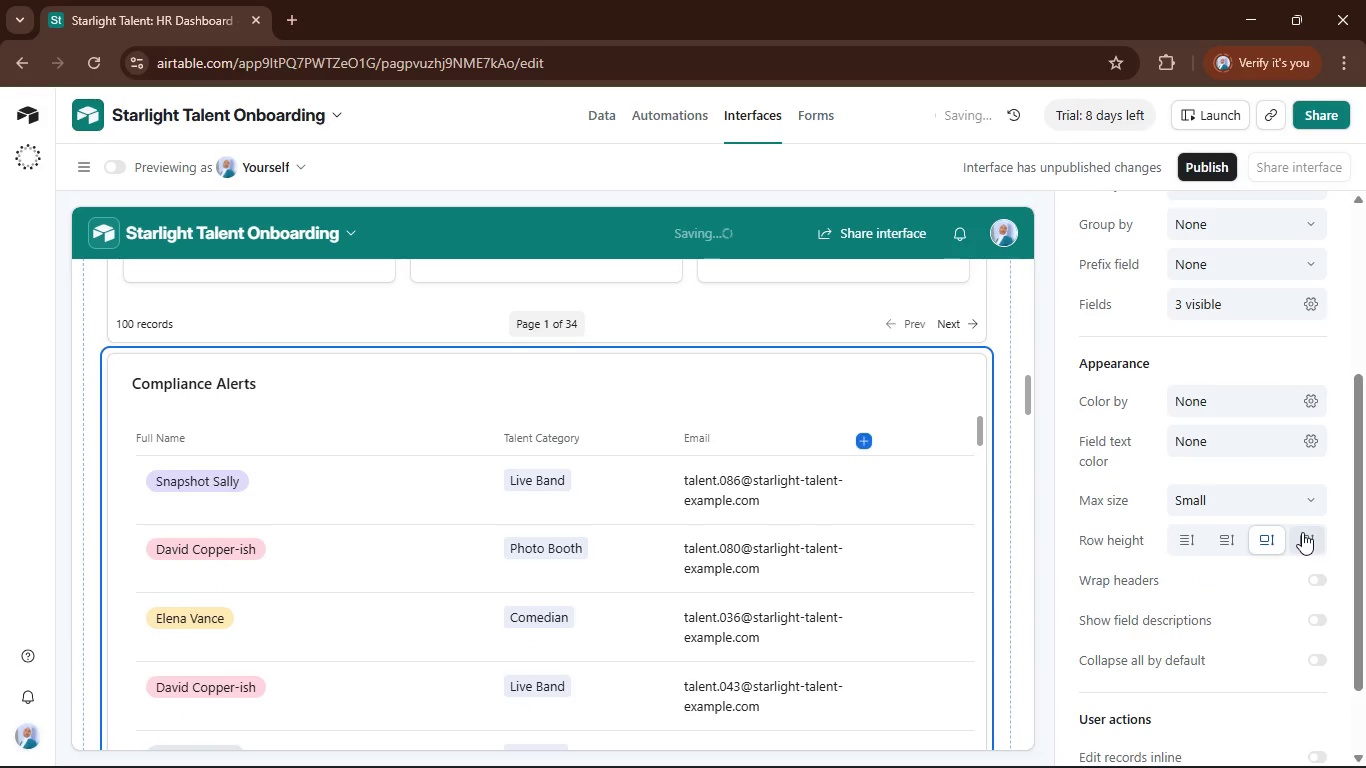 
double_click([1309, 532])
 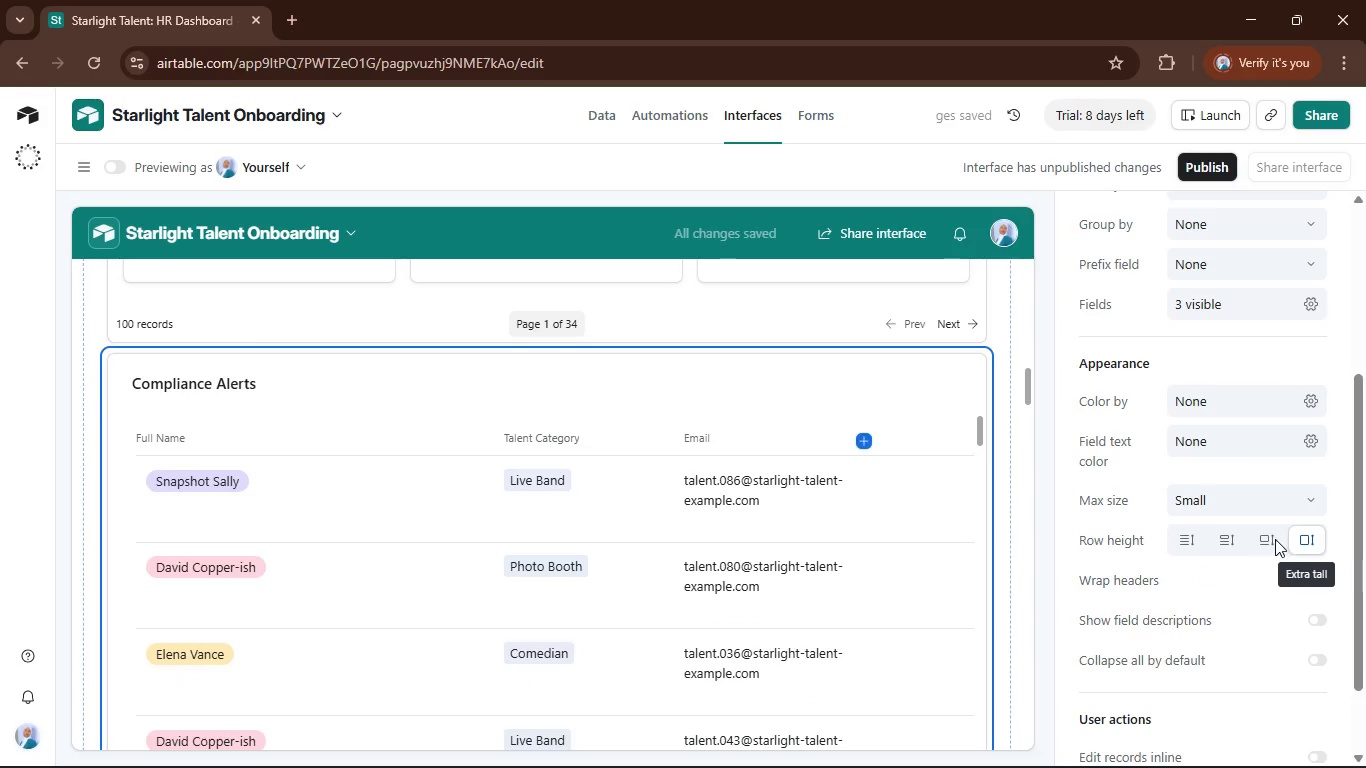 
double_click([1255, 542])
 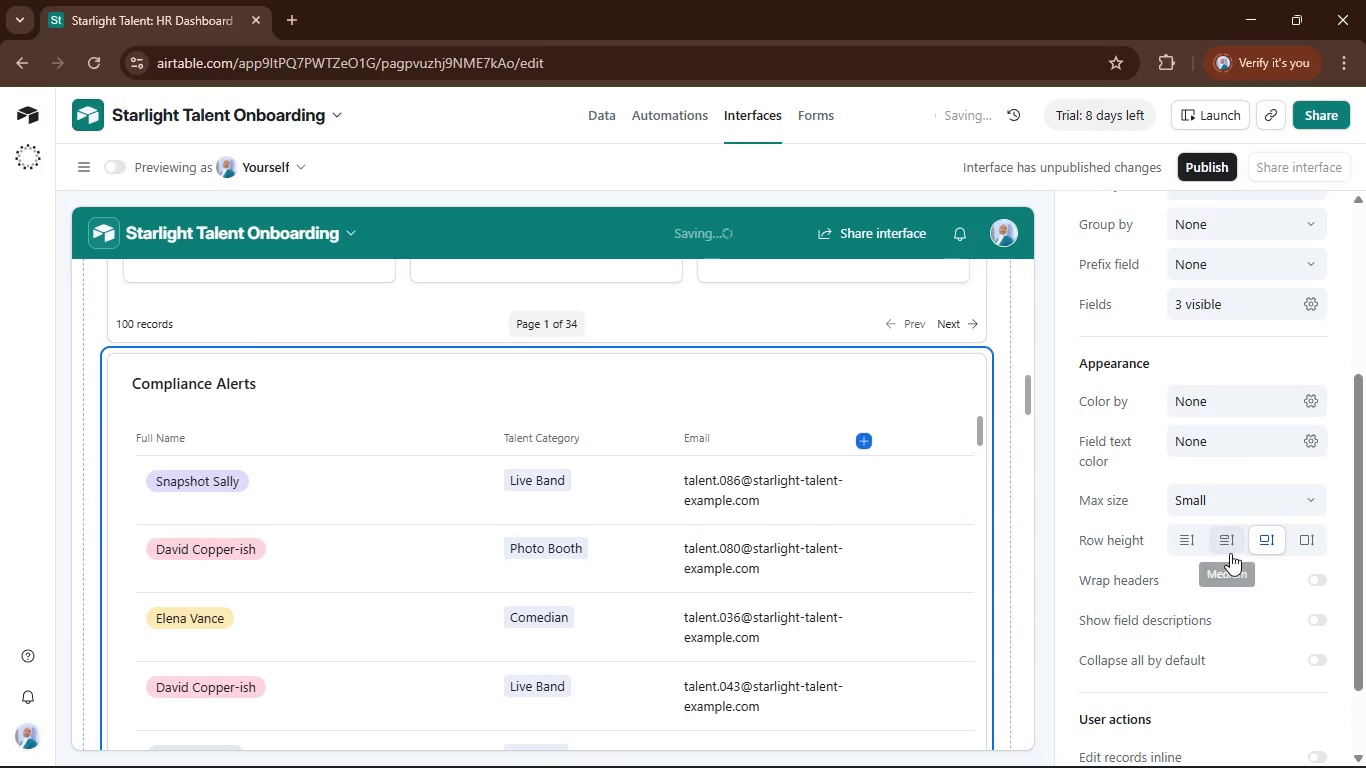 
left_click([1226, 553])
 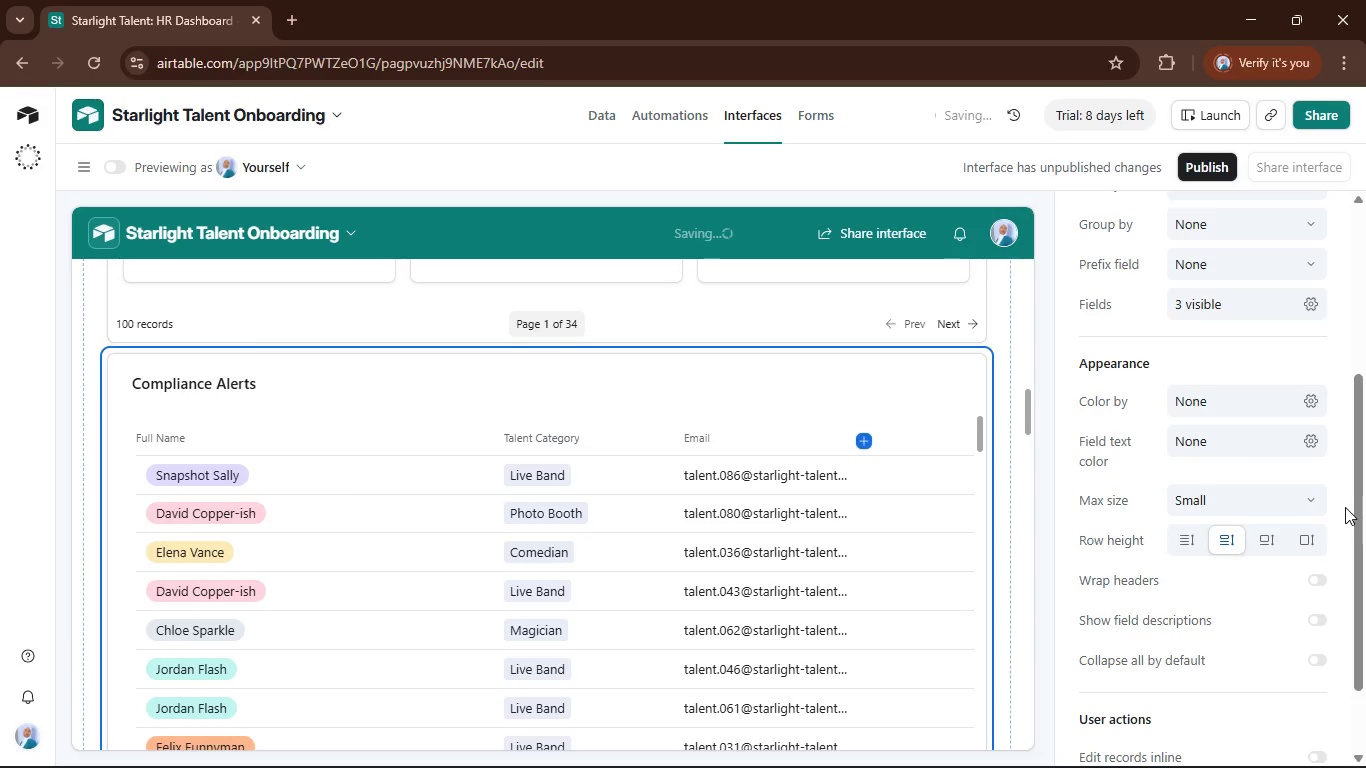 
scroll: coordinate [1345, 507], scroll_direction: down, amount: 1.0
 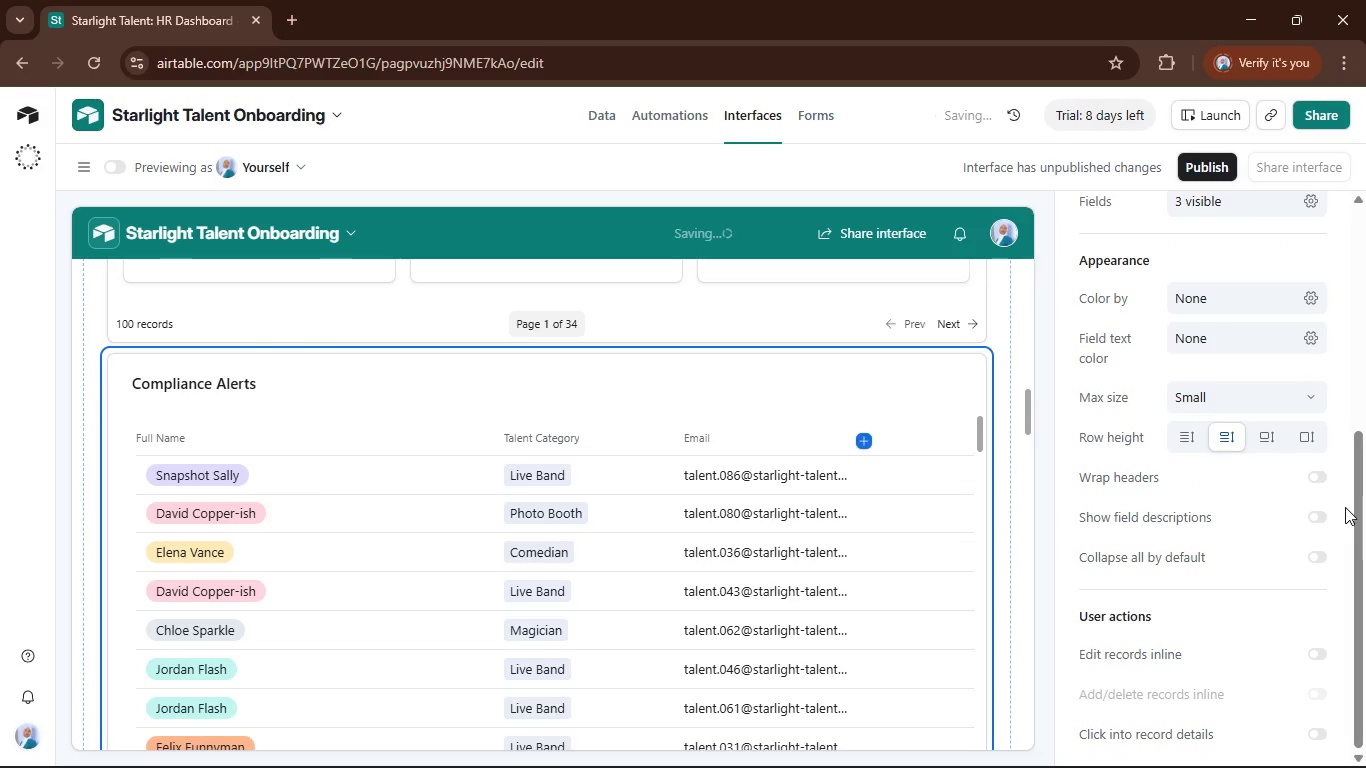 
scroll: coordinate [1345, 507], scroll_direction: up, amount: 2.0
 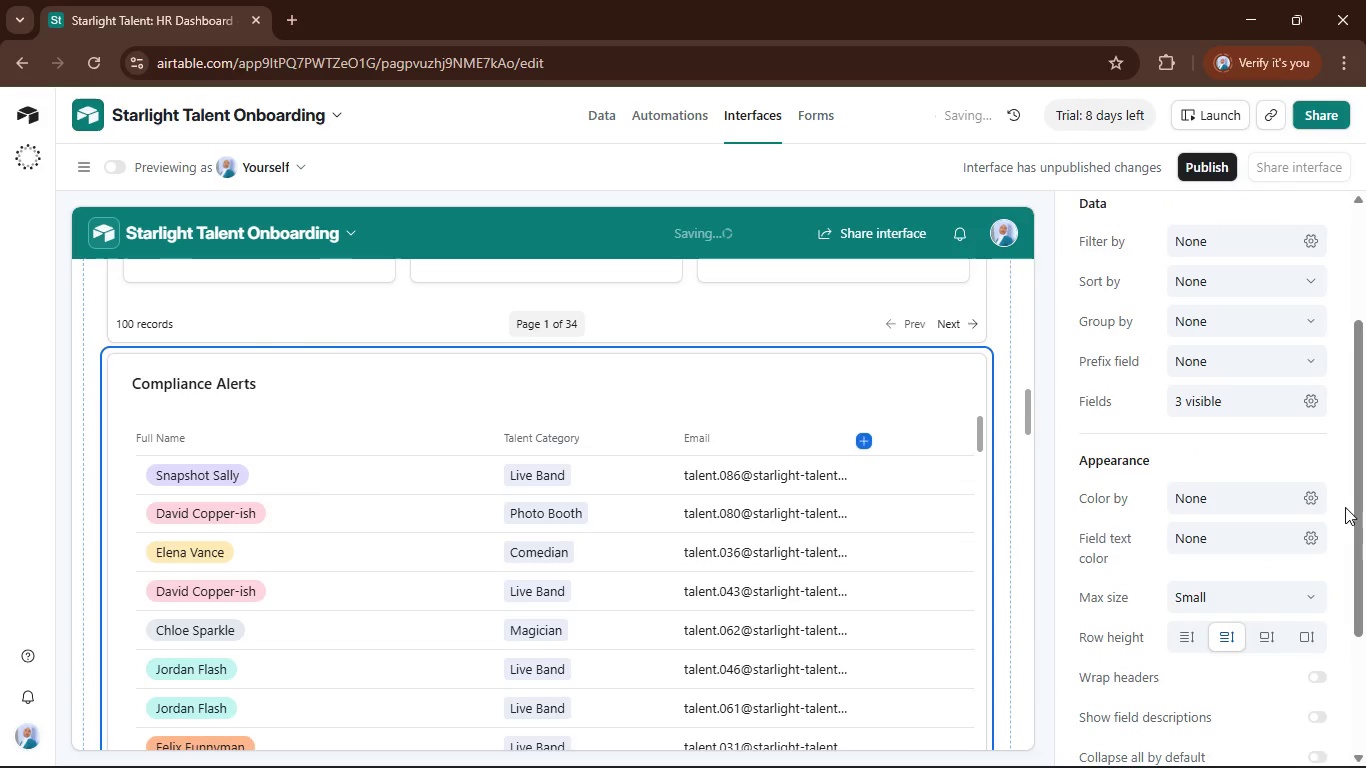 
scroll: coordinate [1345, 507], scroll_direction: down, amount: 3.0
 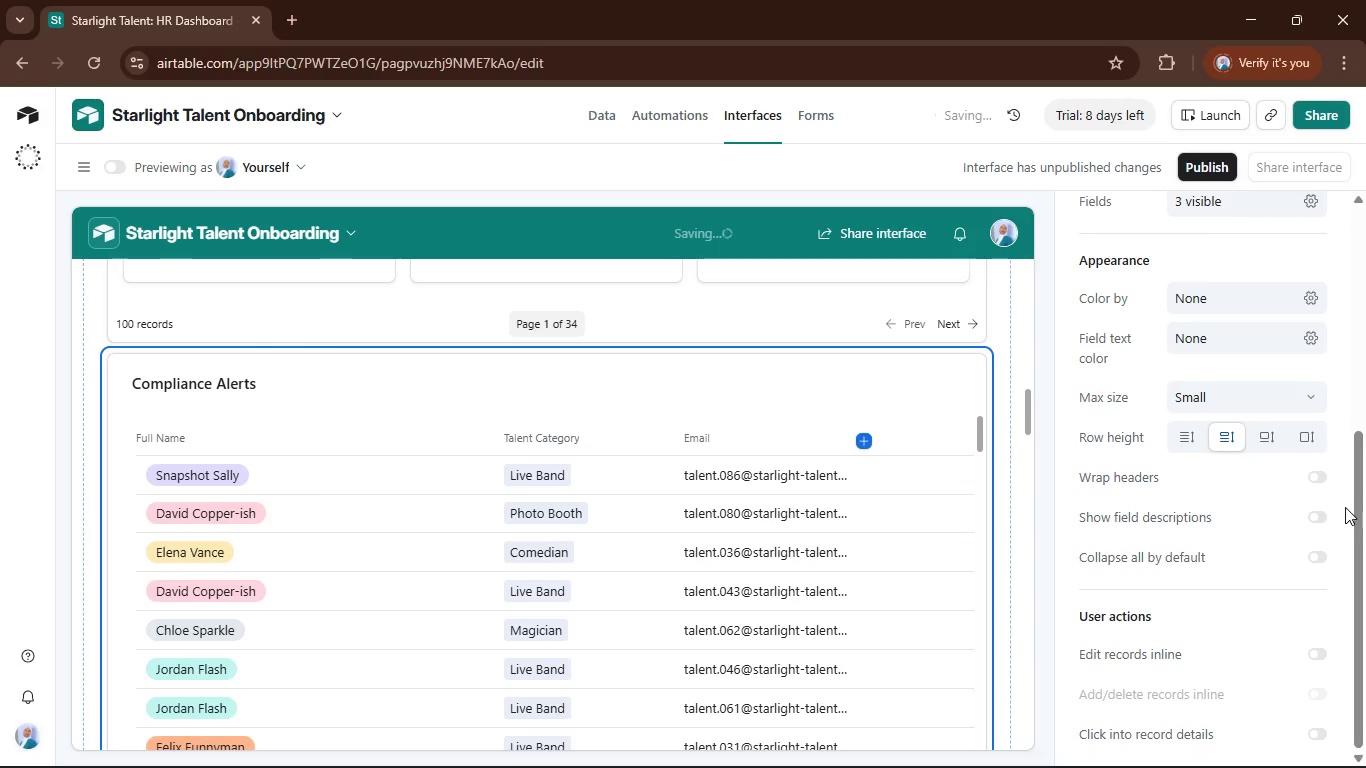 
wait(17.54)
 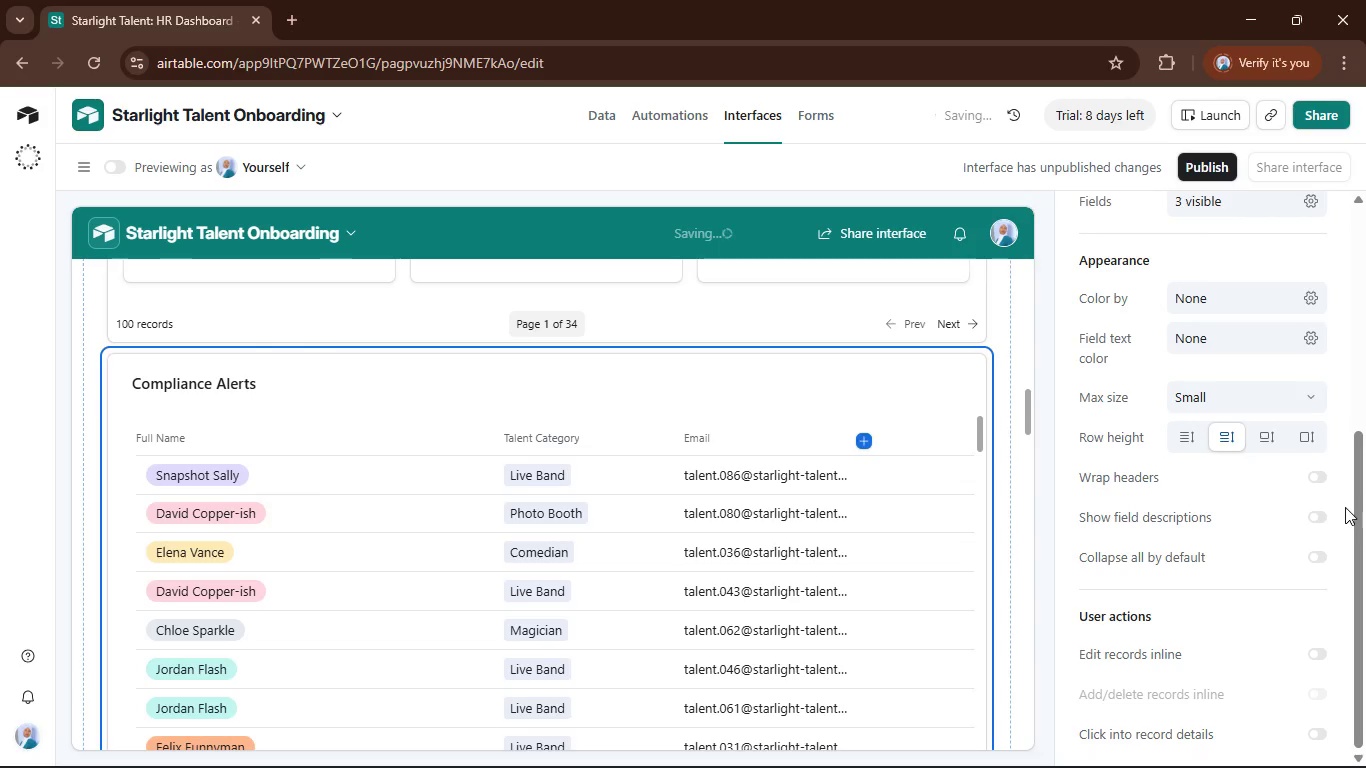 
scroll: coordinate [1143, 396], scroll_direction: up, amount: 1.0
 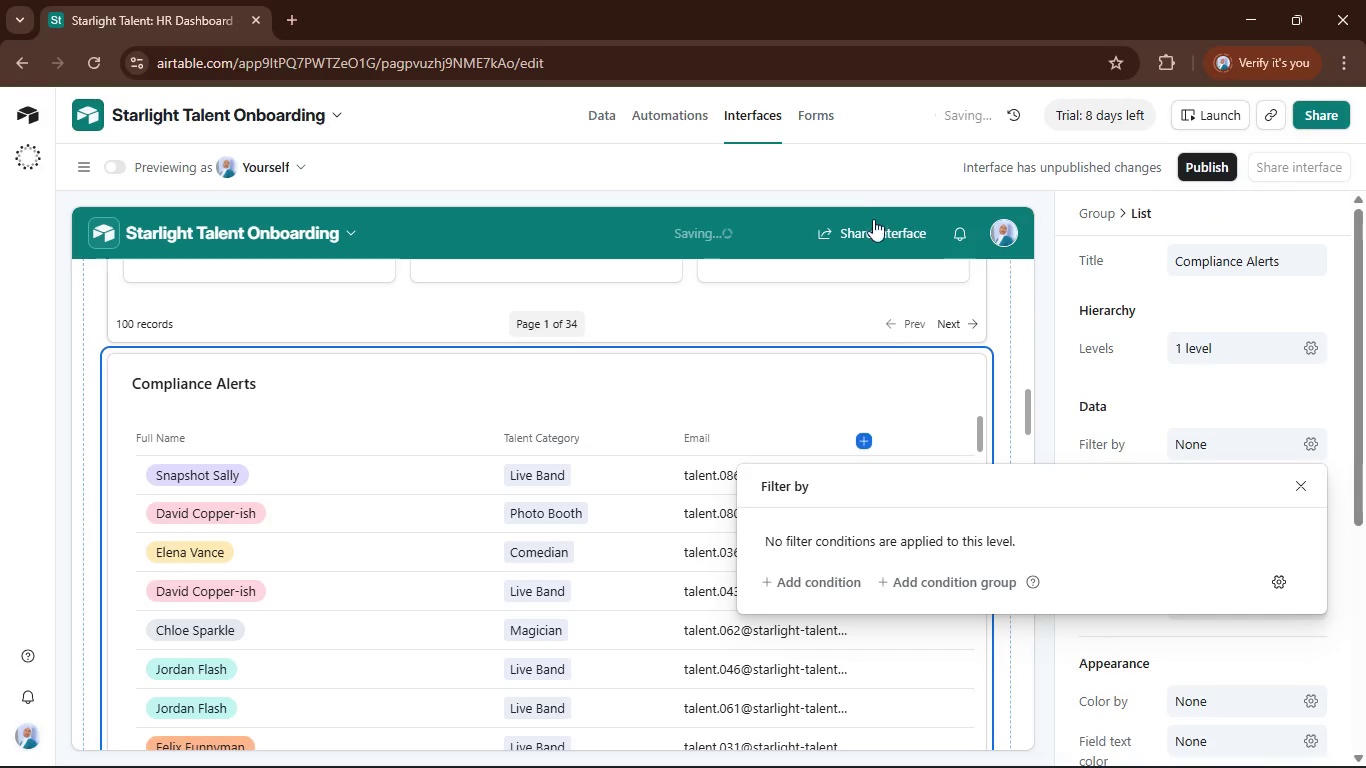 
left_click([835, 580])
 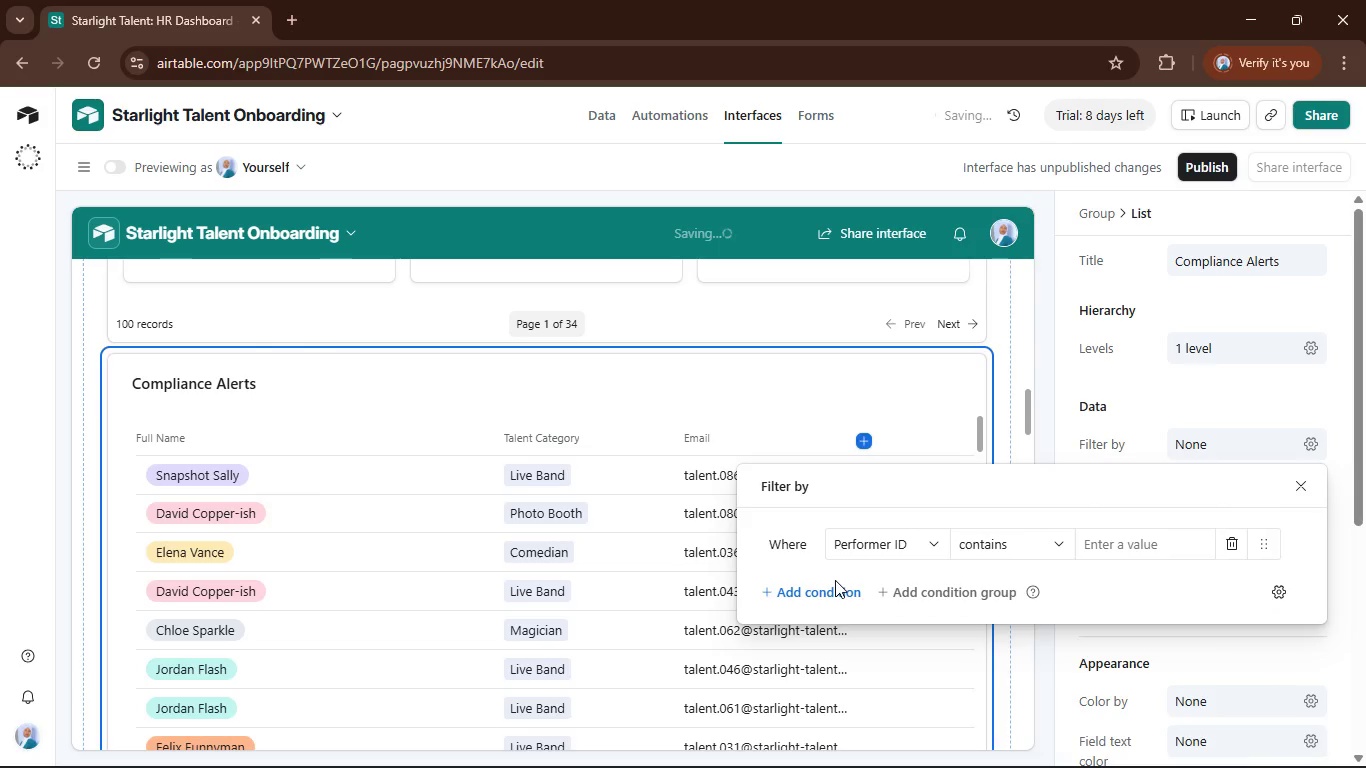 
mouse_move([857, 570])
 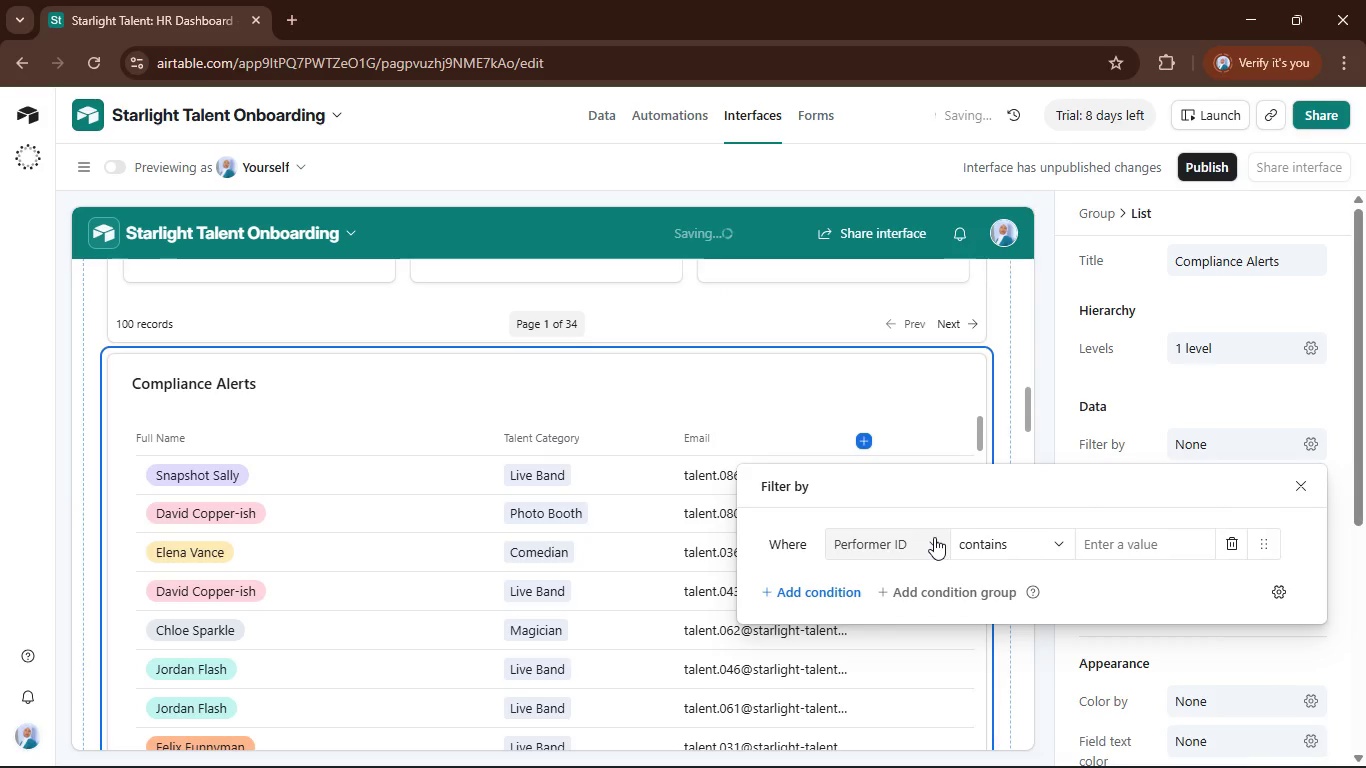 
left_click([934, 537])
 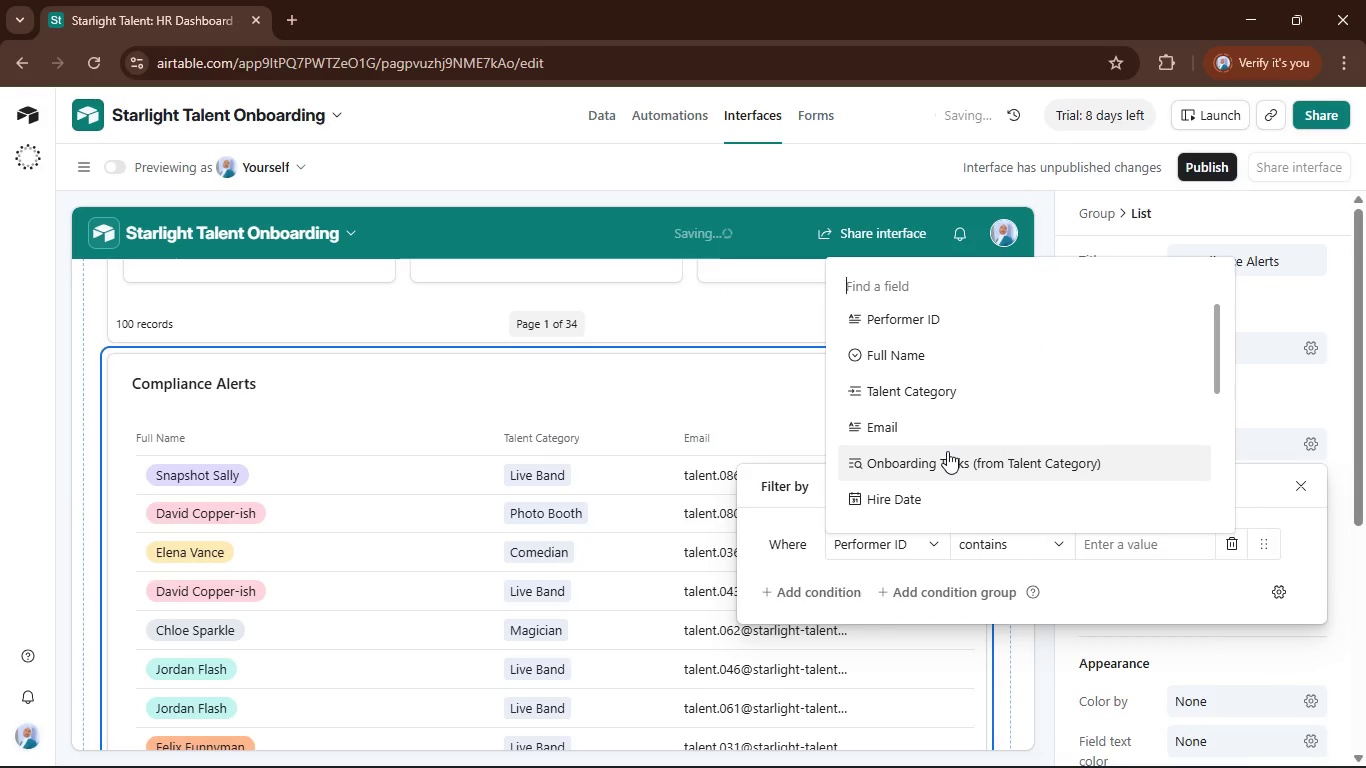 
scroll: coordinate [947, 451], scroll_direction: down, amount: 1.0
 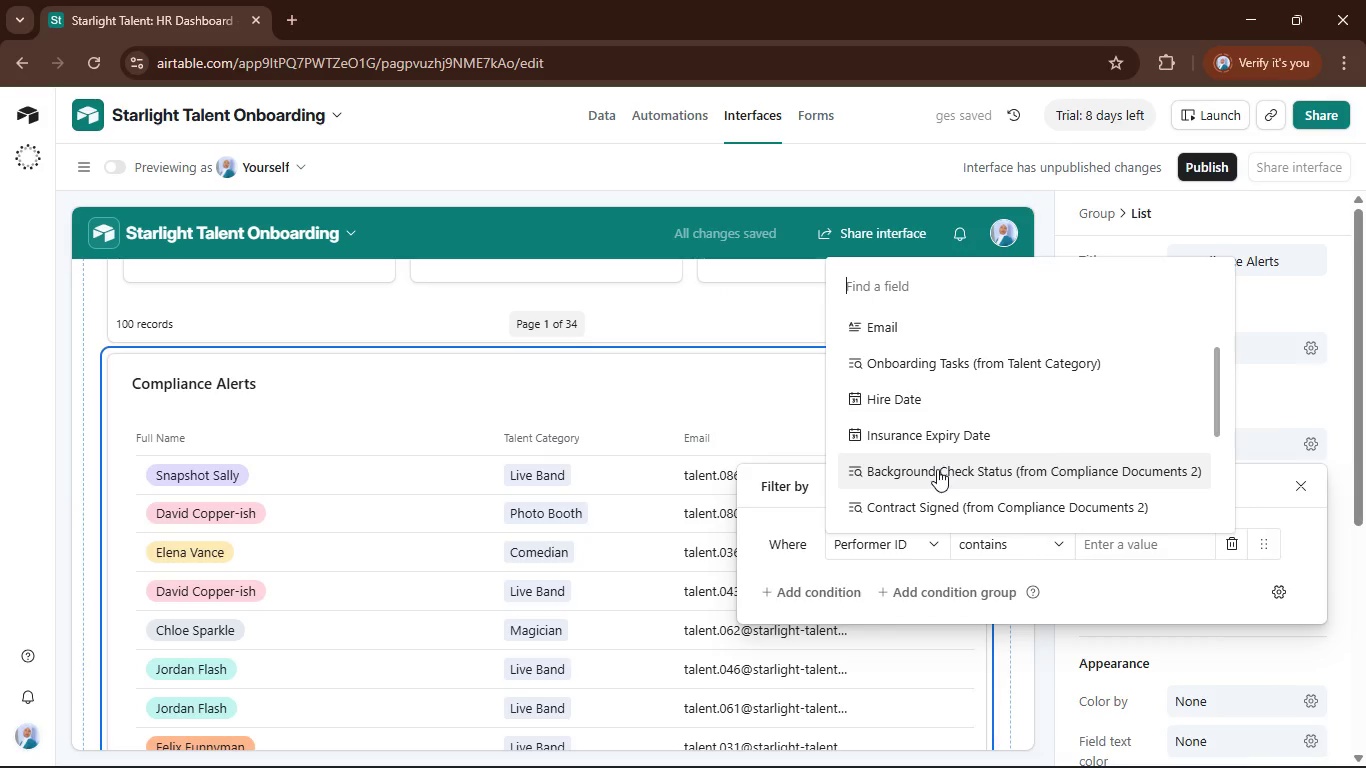 
left_click([937, 469])
 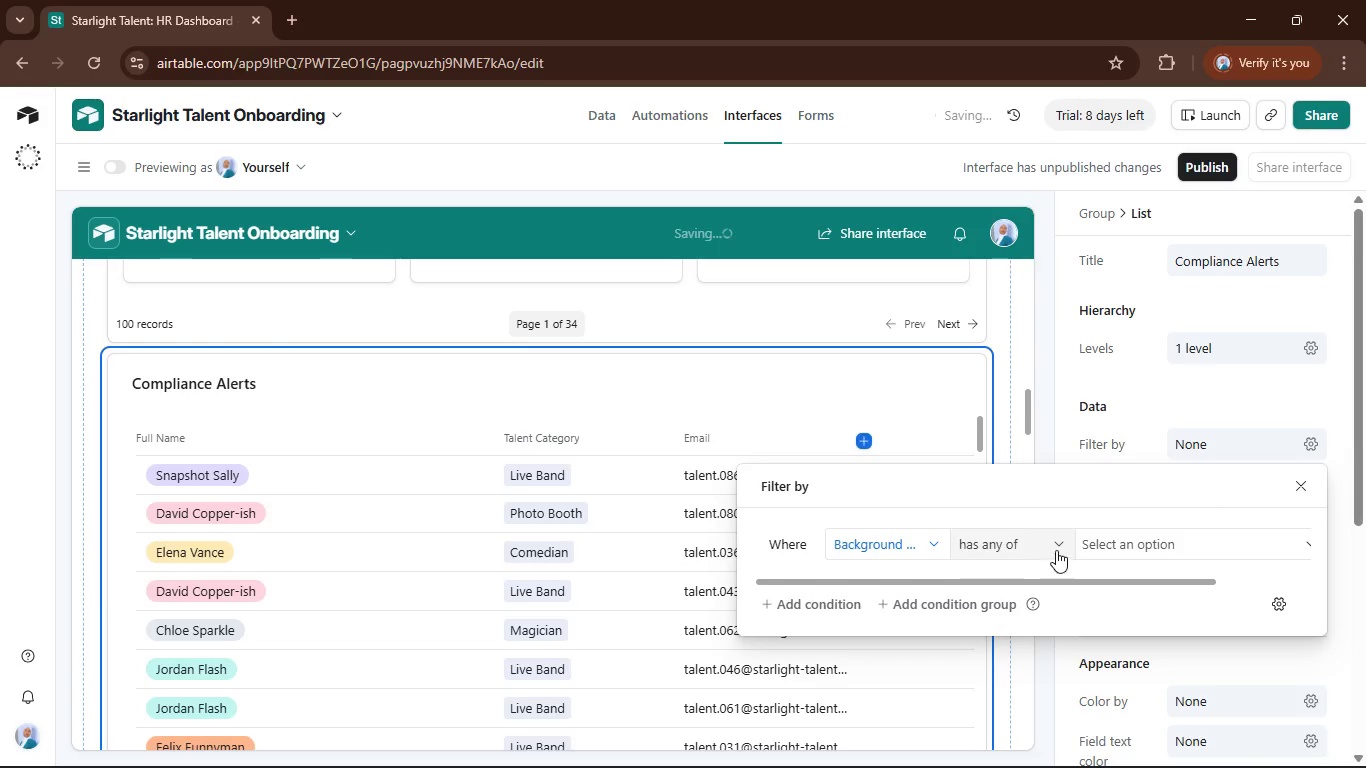 
left_click([1064, 544])
 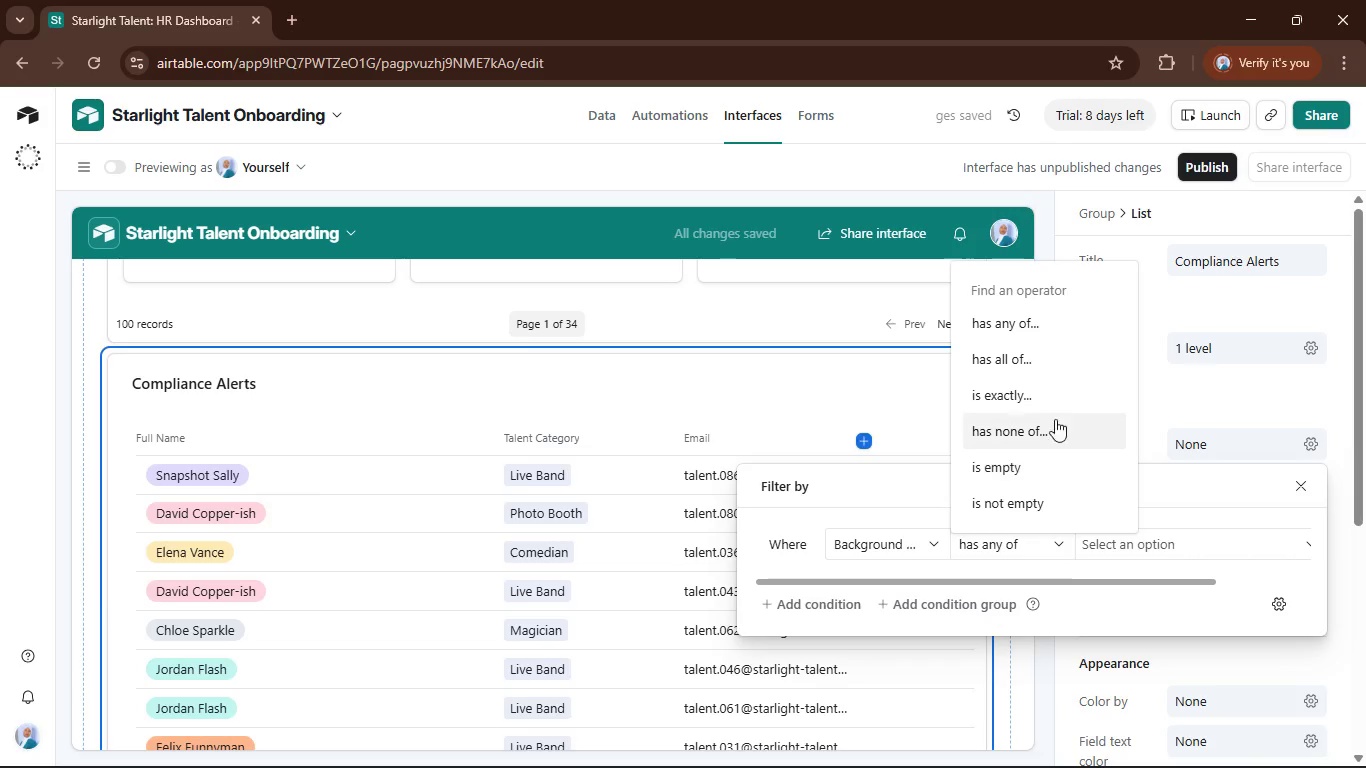 
left_click([1061, 388])
 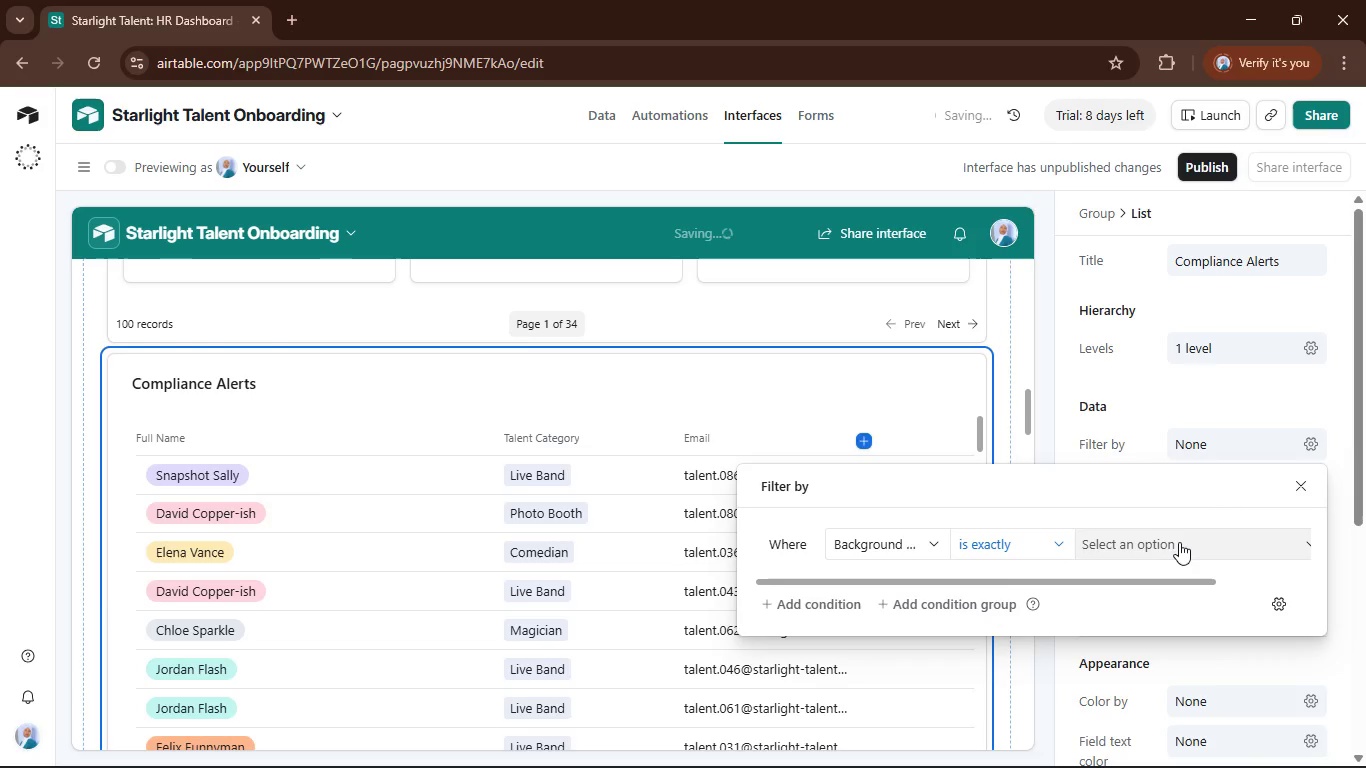 
left_click([1179, 542])
 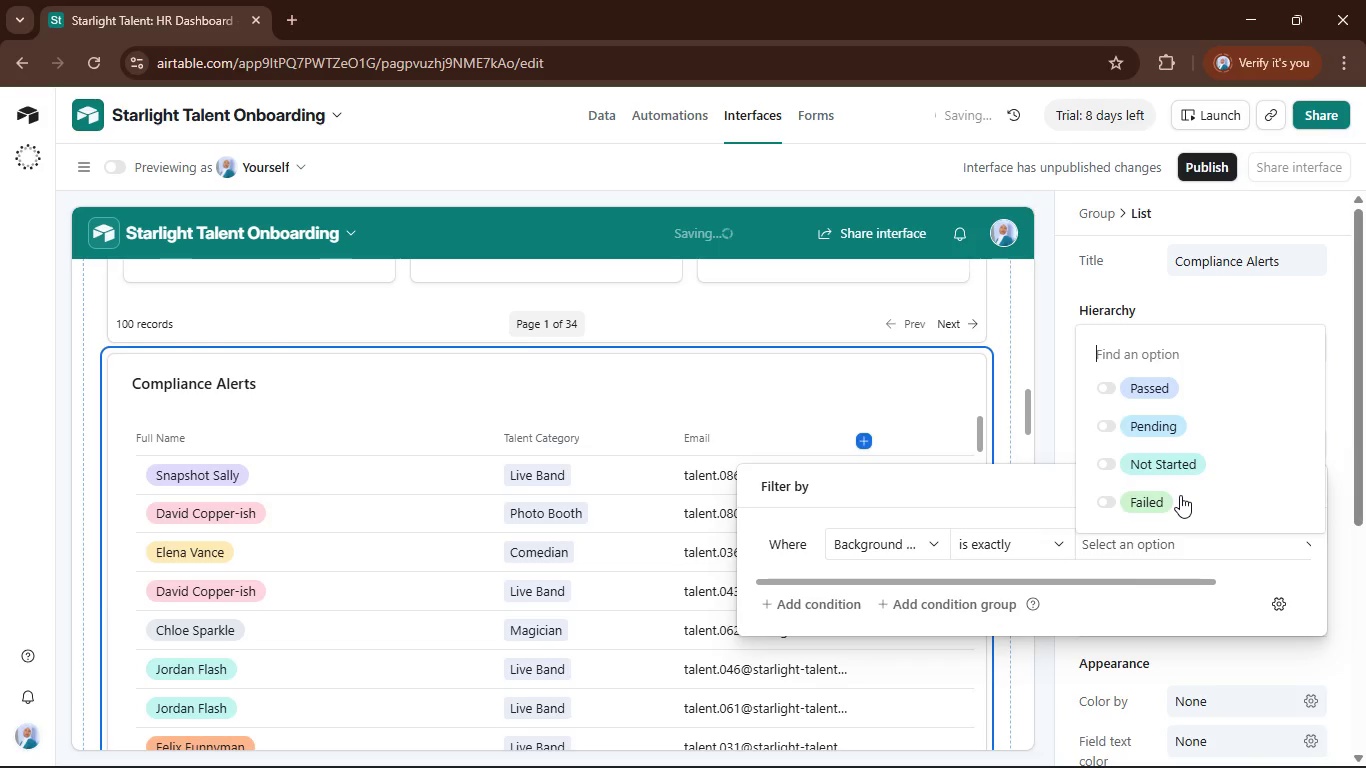 
left_click([1180, 495])
 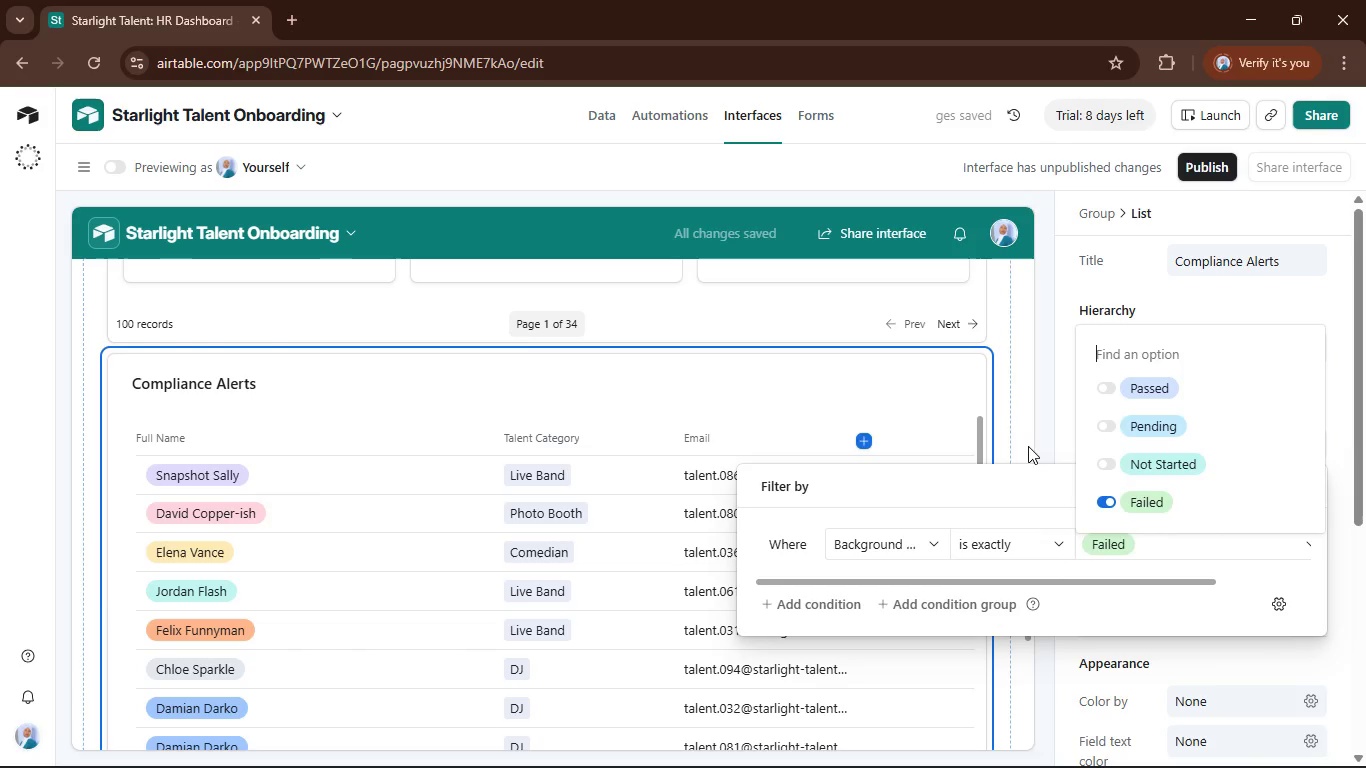 
left_click([1028, 446])
 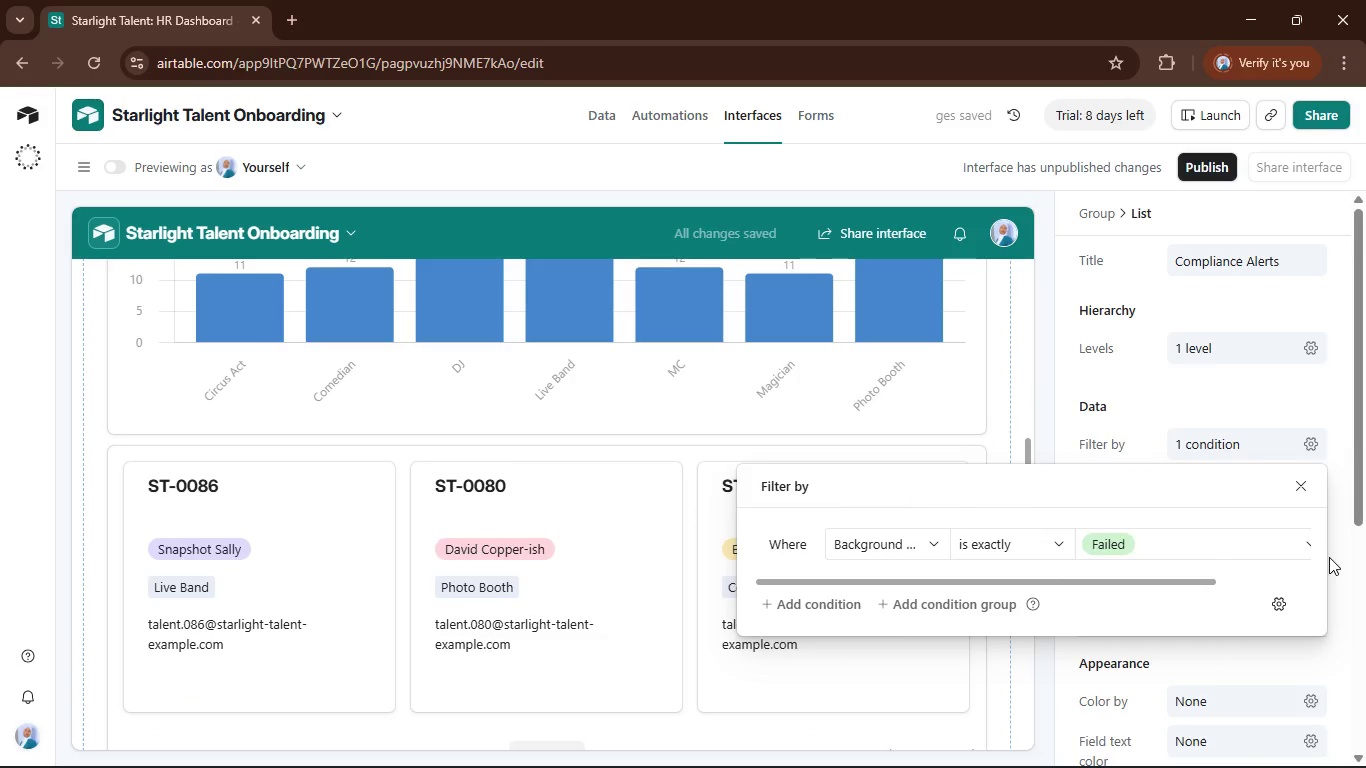 
left_click([1344, 539])
 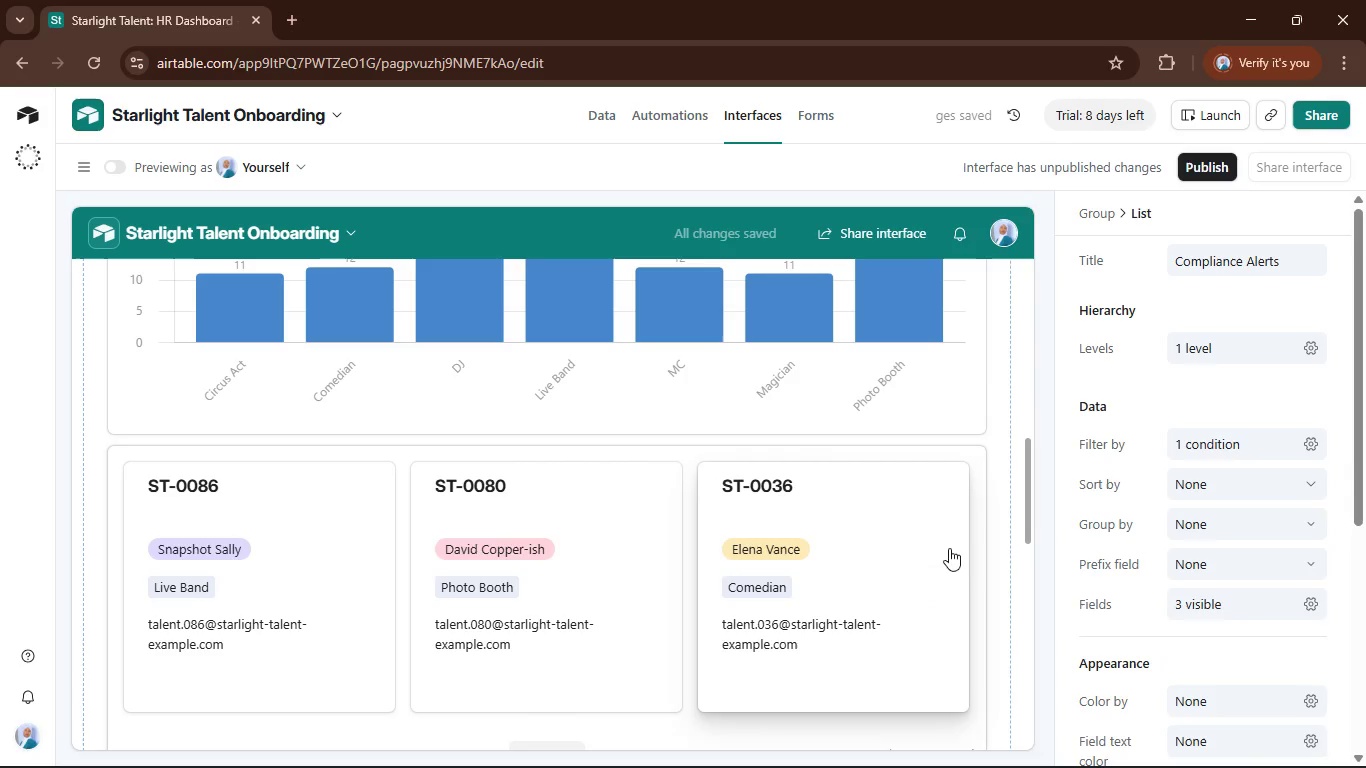 
scroll: coordinate [957, 541], scroll_direction: down, amount: 9.0
 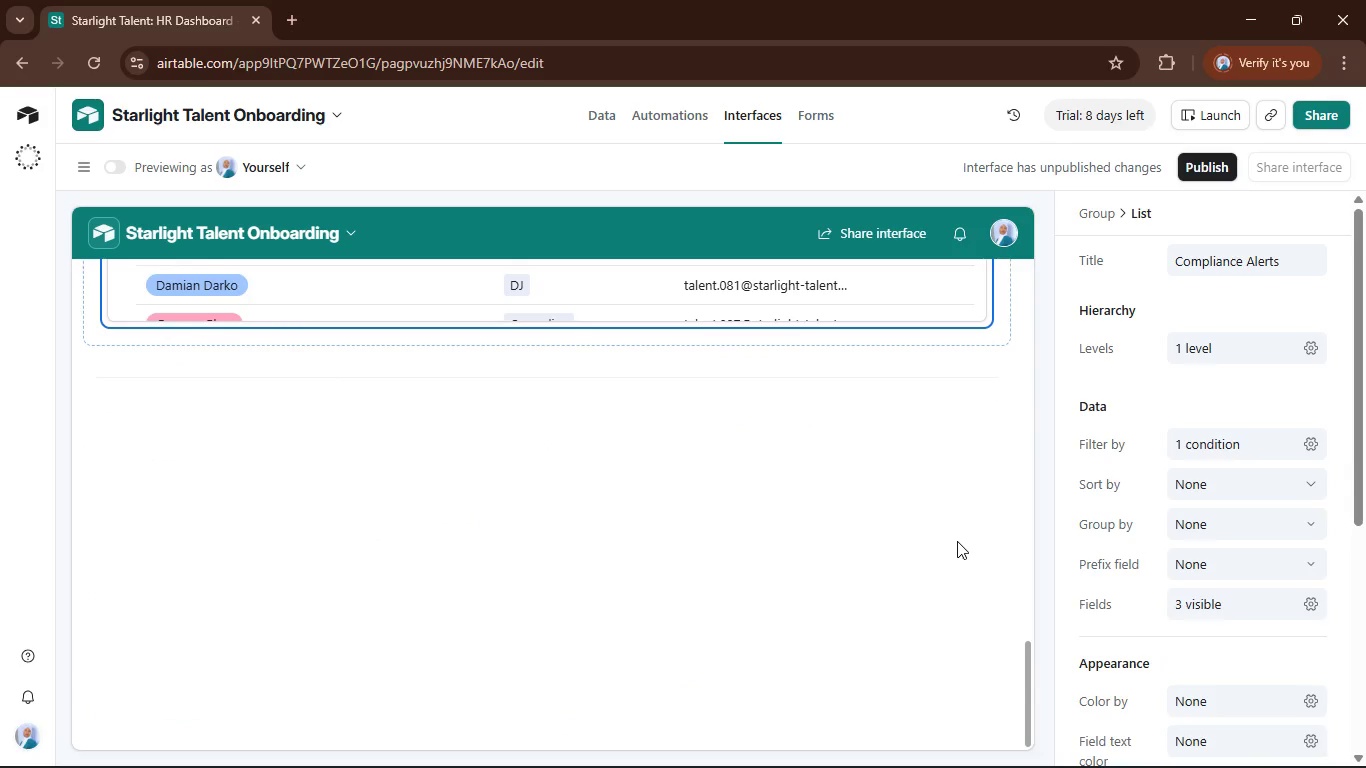 
scroll: coordinate [957, 541], scroll_direction: up, amount: 5.0
 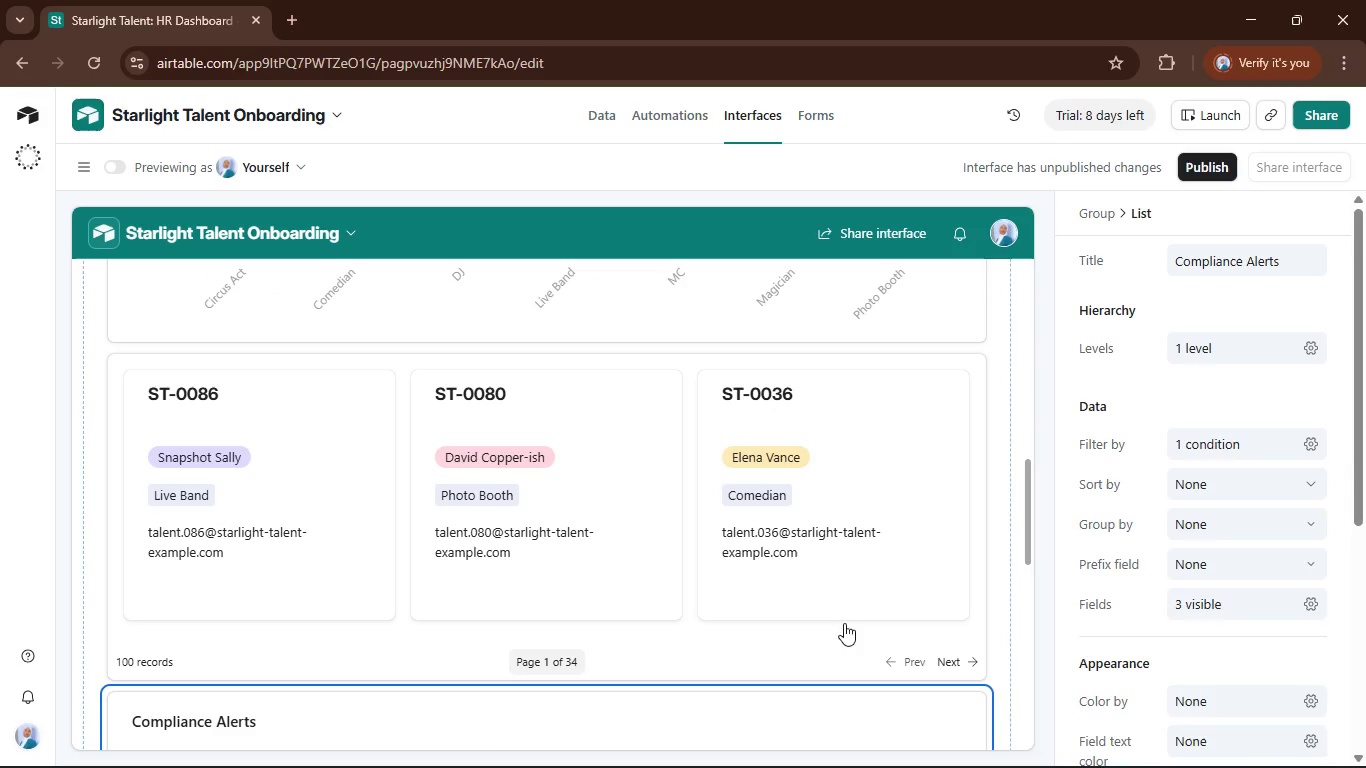 
left_click([950, 637])
 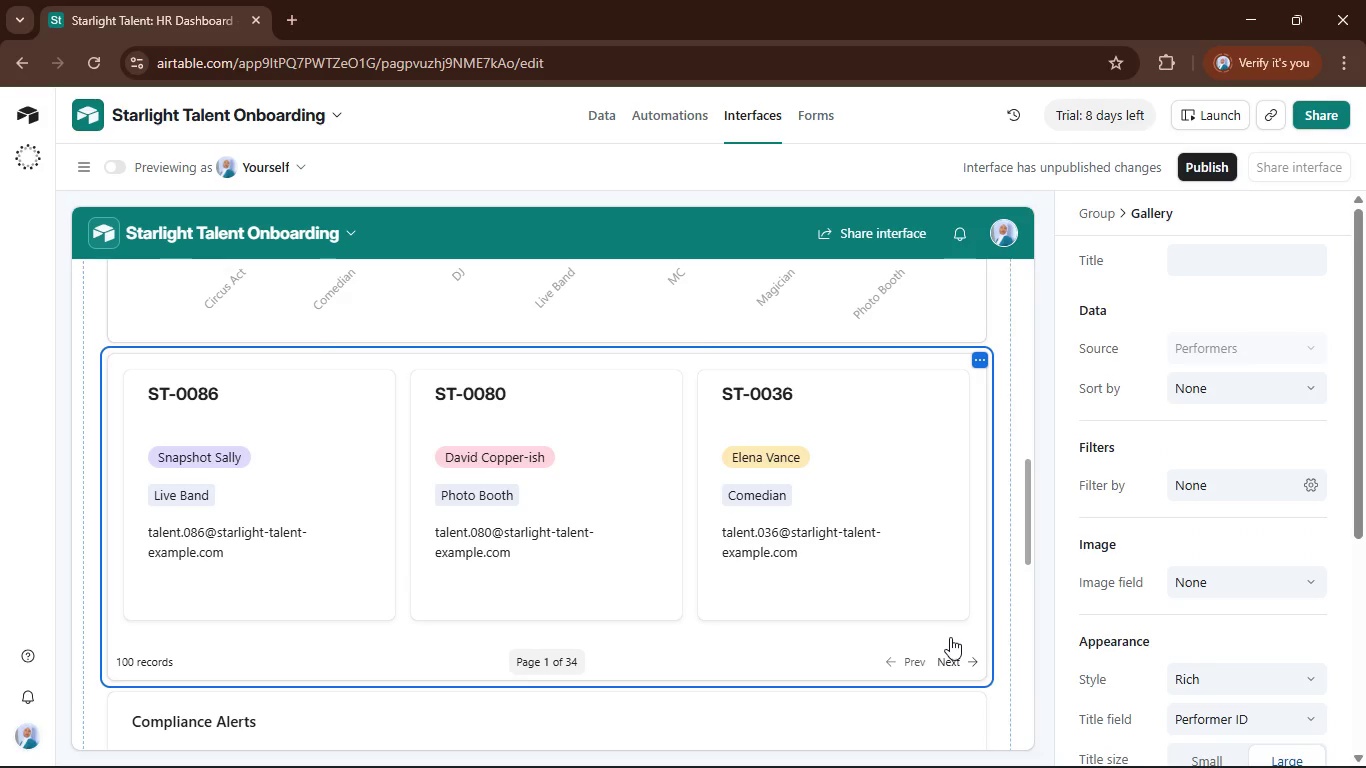 
scroll: coordinate [950, 637], scroll_direction: up, amount: 10.0
 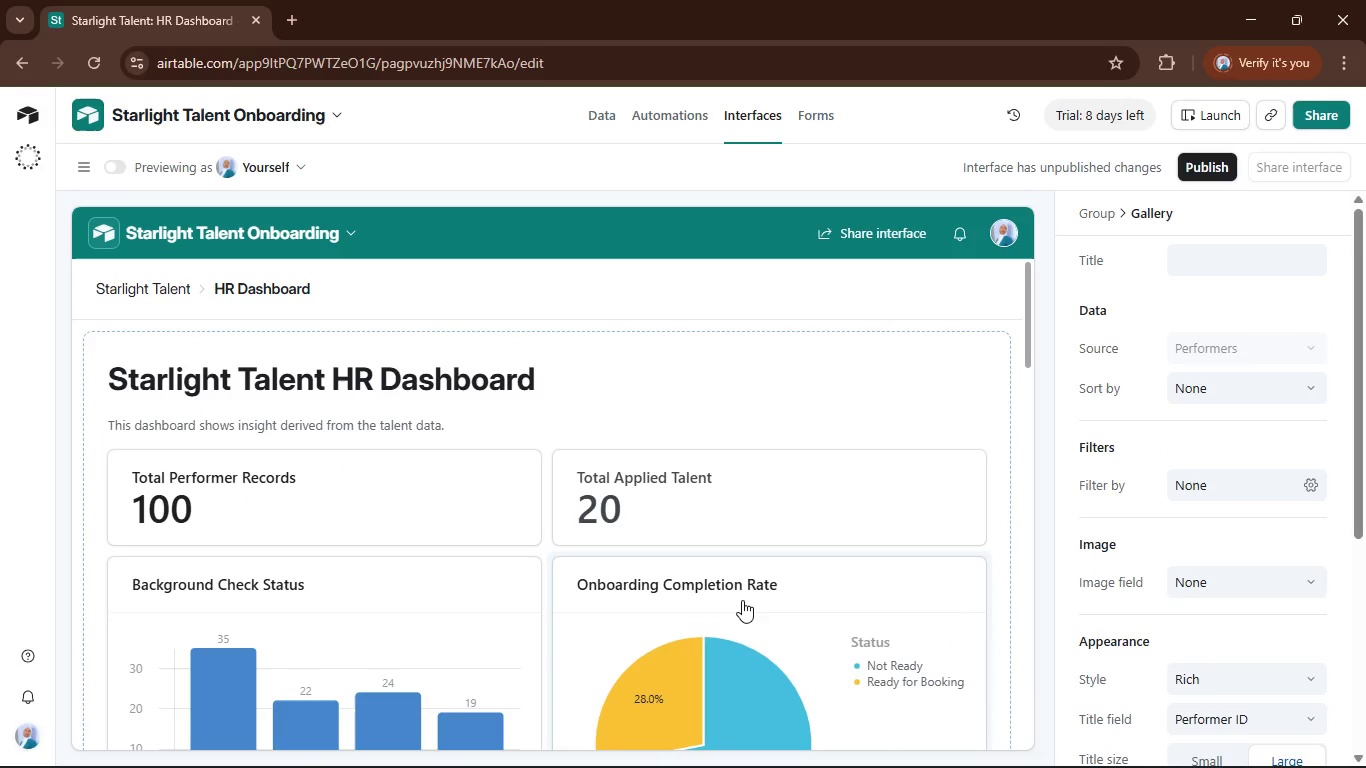 
wait(5.03)
 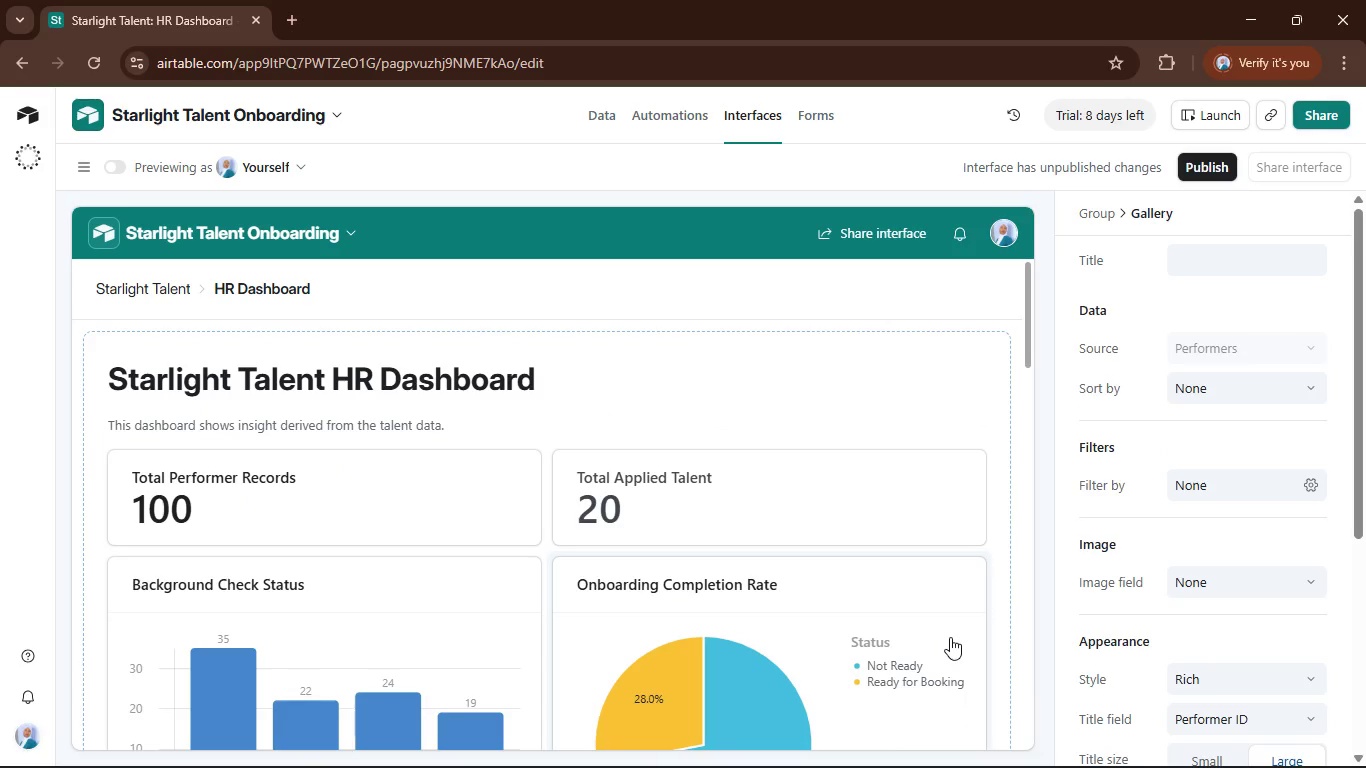 
mouse_move([852, 737])
 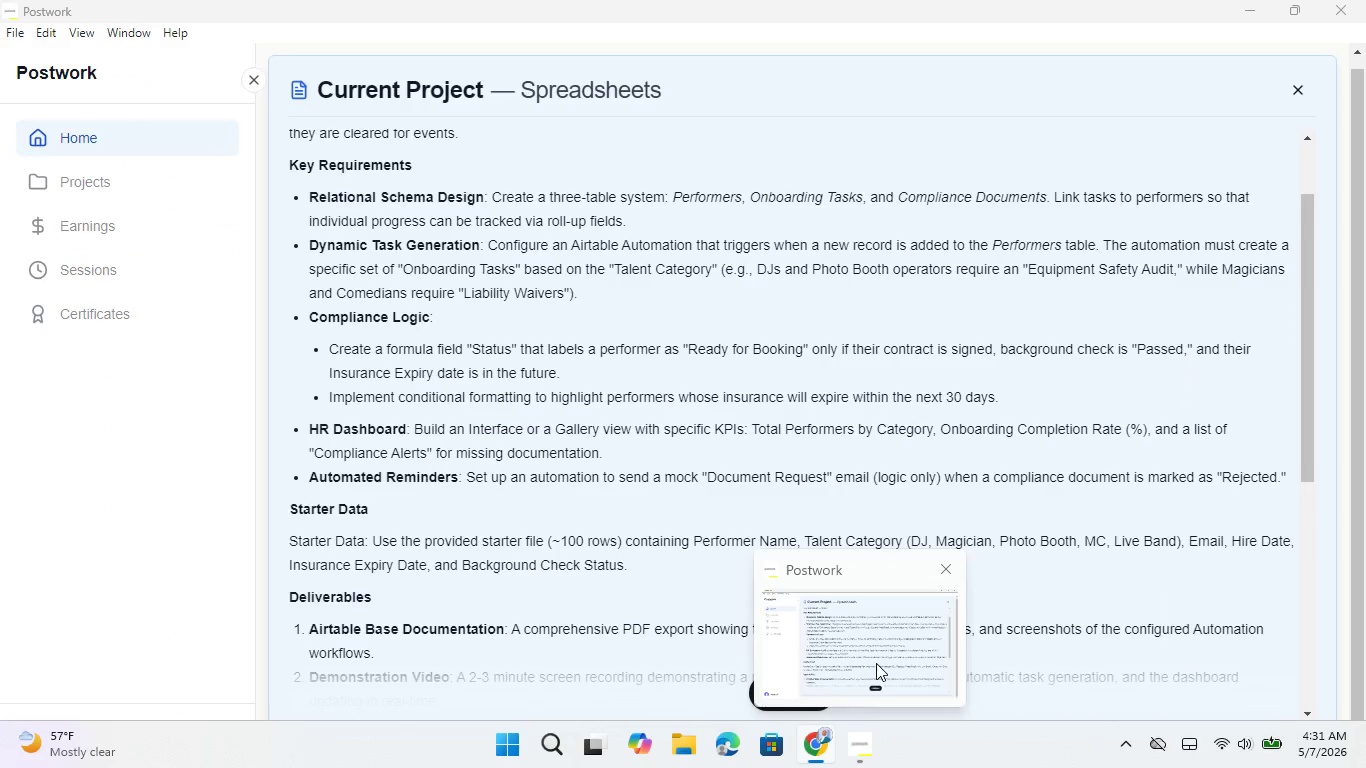 
left_click([876, 663])